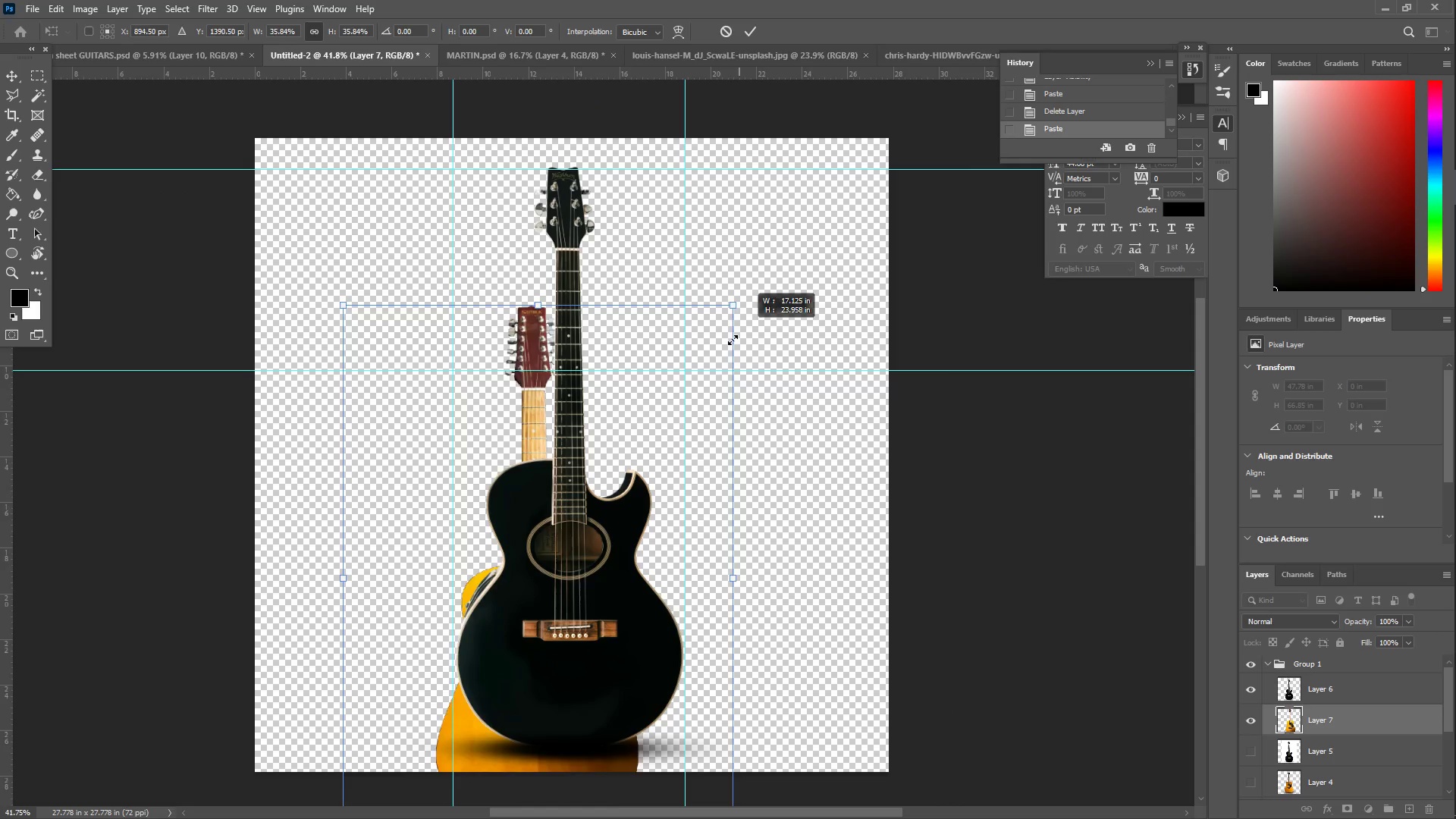 
left_click_drag(start_coordinate=[620, 469], to_coordinate=[759, 263])
 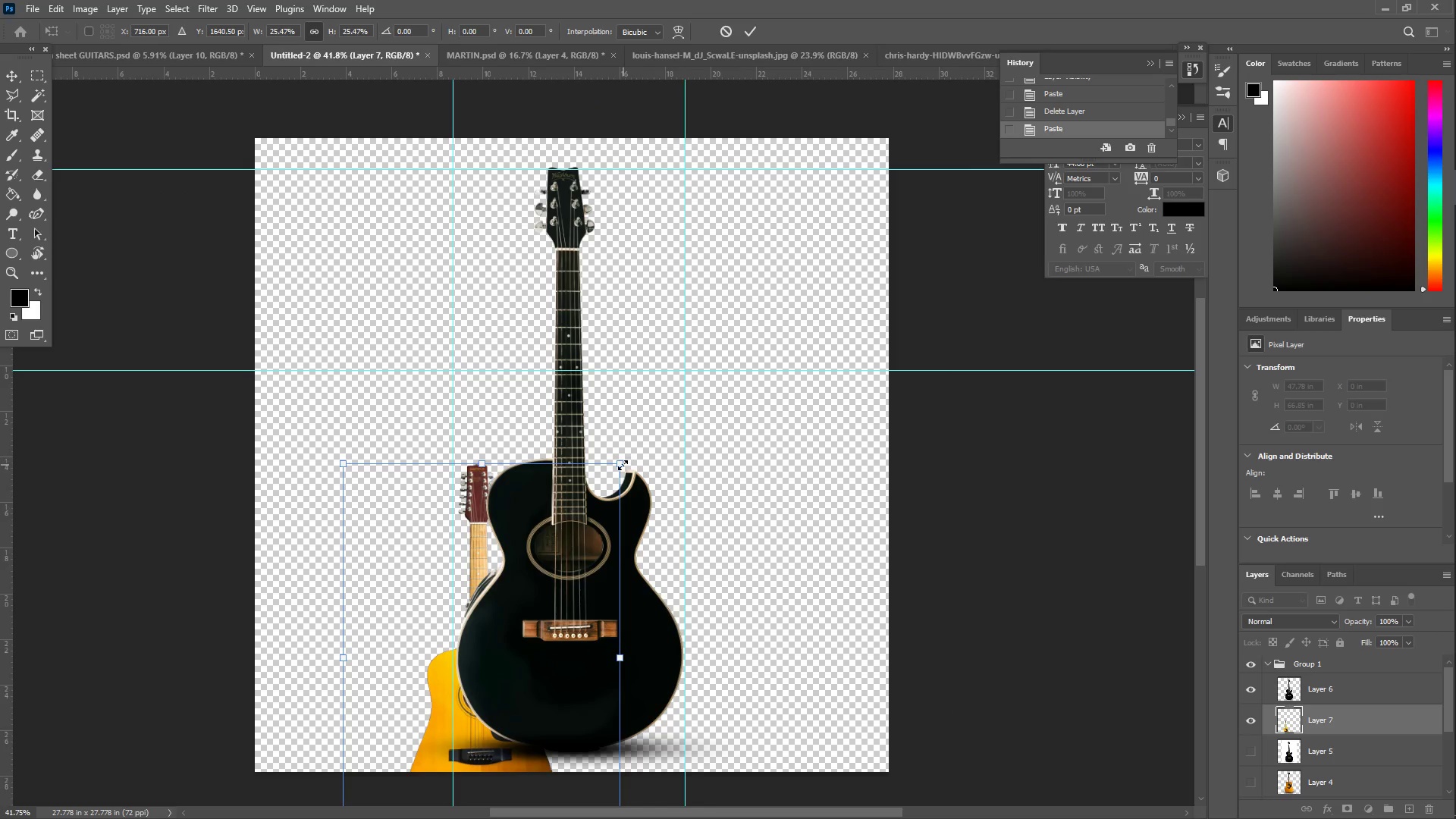 
left_click_drag(start_coordinate=[621, 465], to_coordinate=[732, 322])
 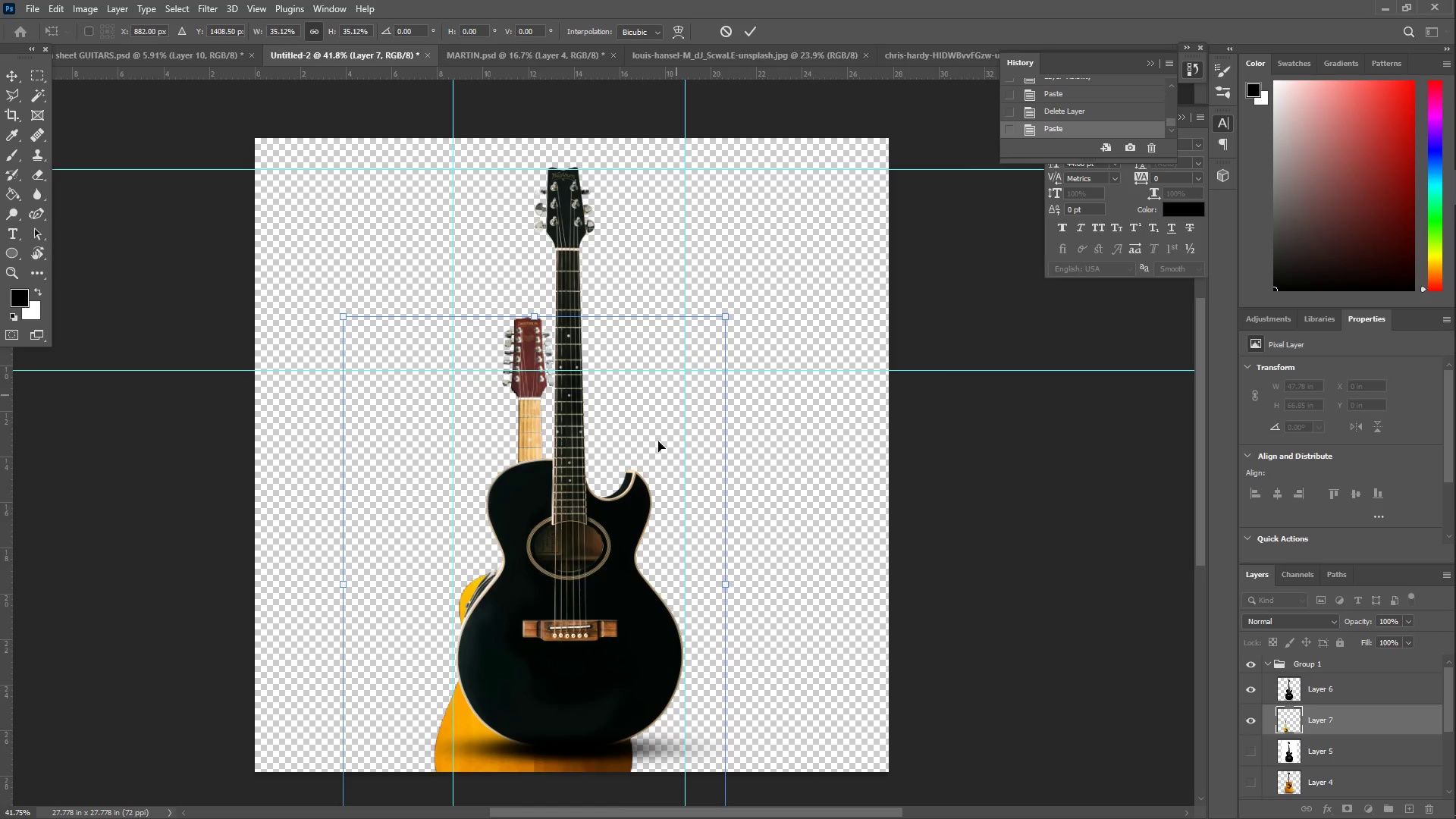 
left_click_drag(start_coordinate=[615, 542], to_coordinate=[651, 439])
 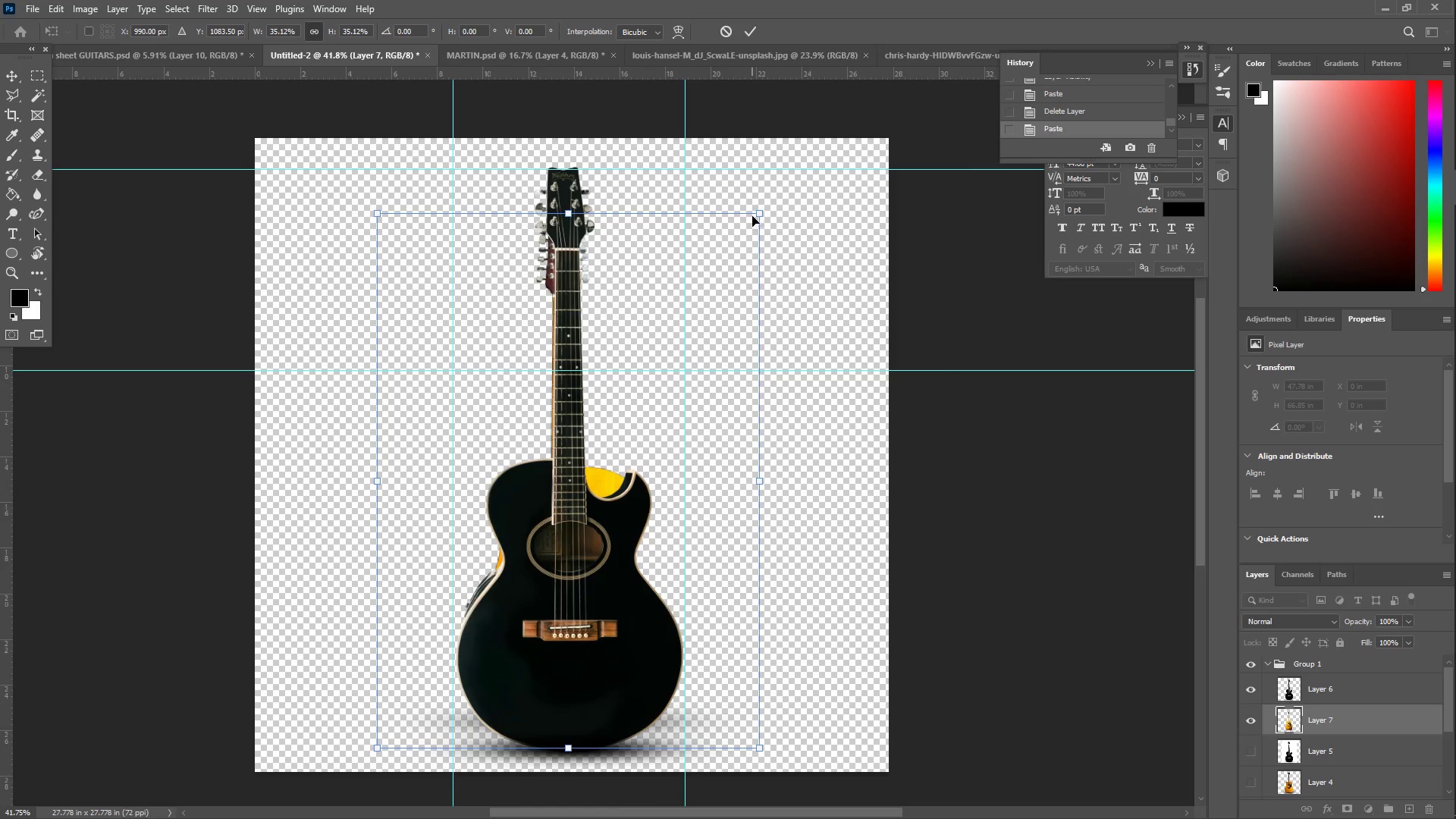 
left_click_drag(start_coordinate=[763, 210], to_coordinate=[787, 161])
 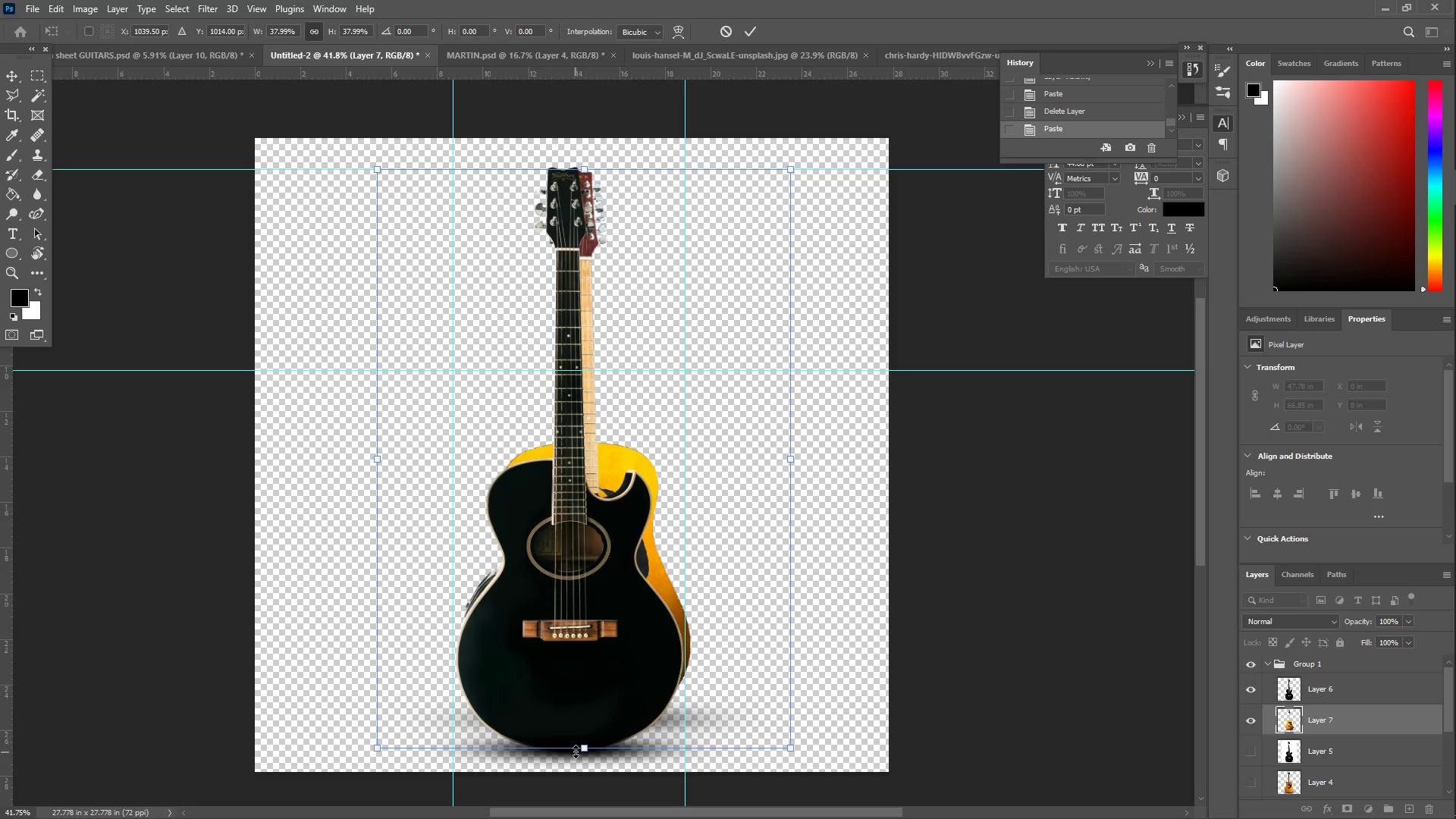 
left_click_drag(start_coordinate=[585, 748], to_coordinate=[589, 767])
 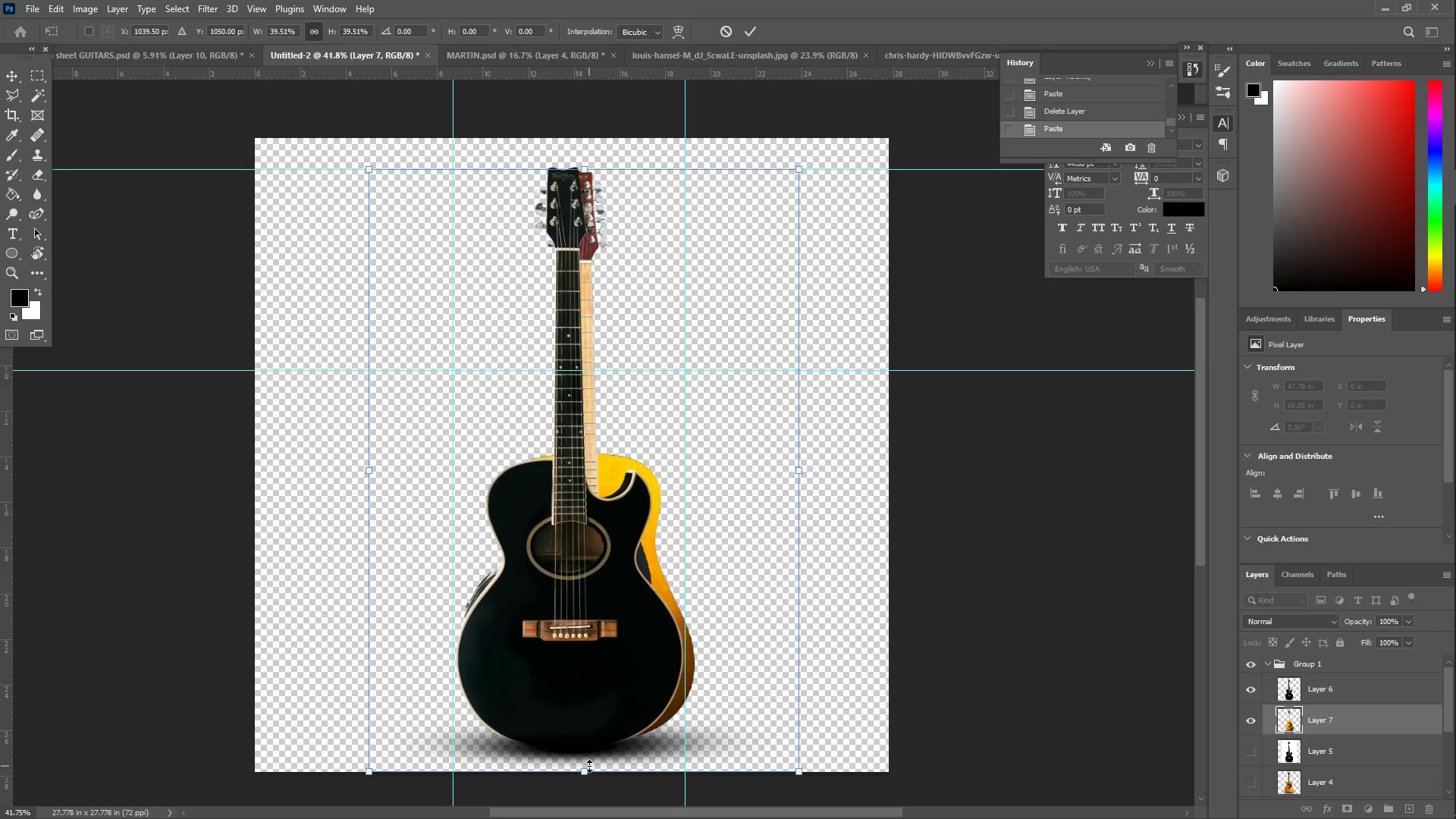 
key(Enter)
 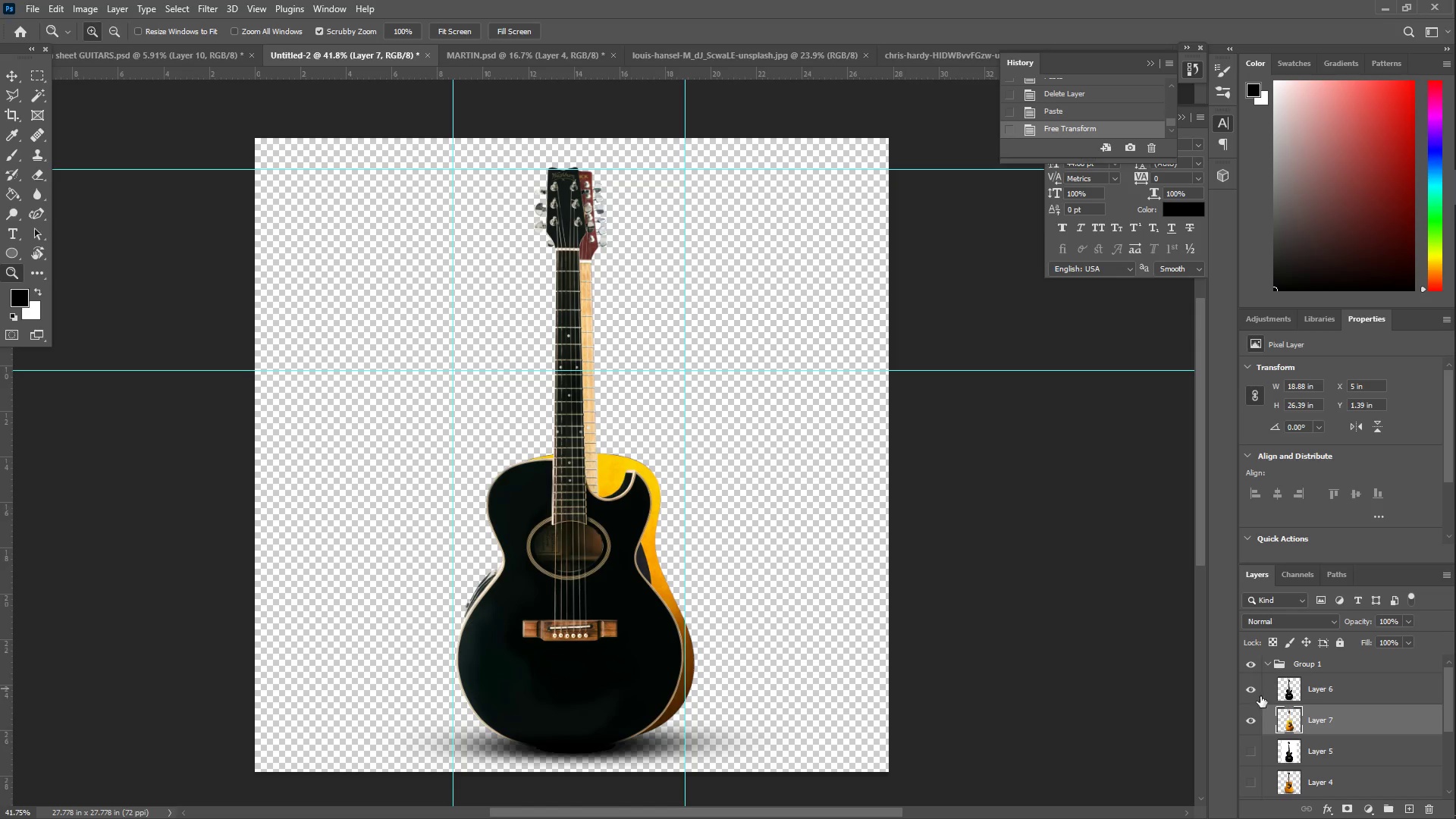 
left_click([1250, 689])
 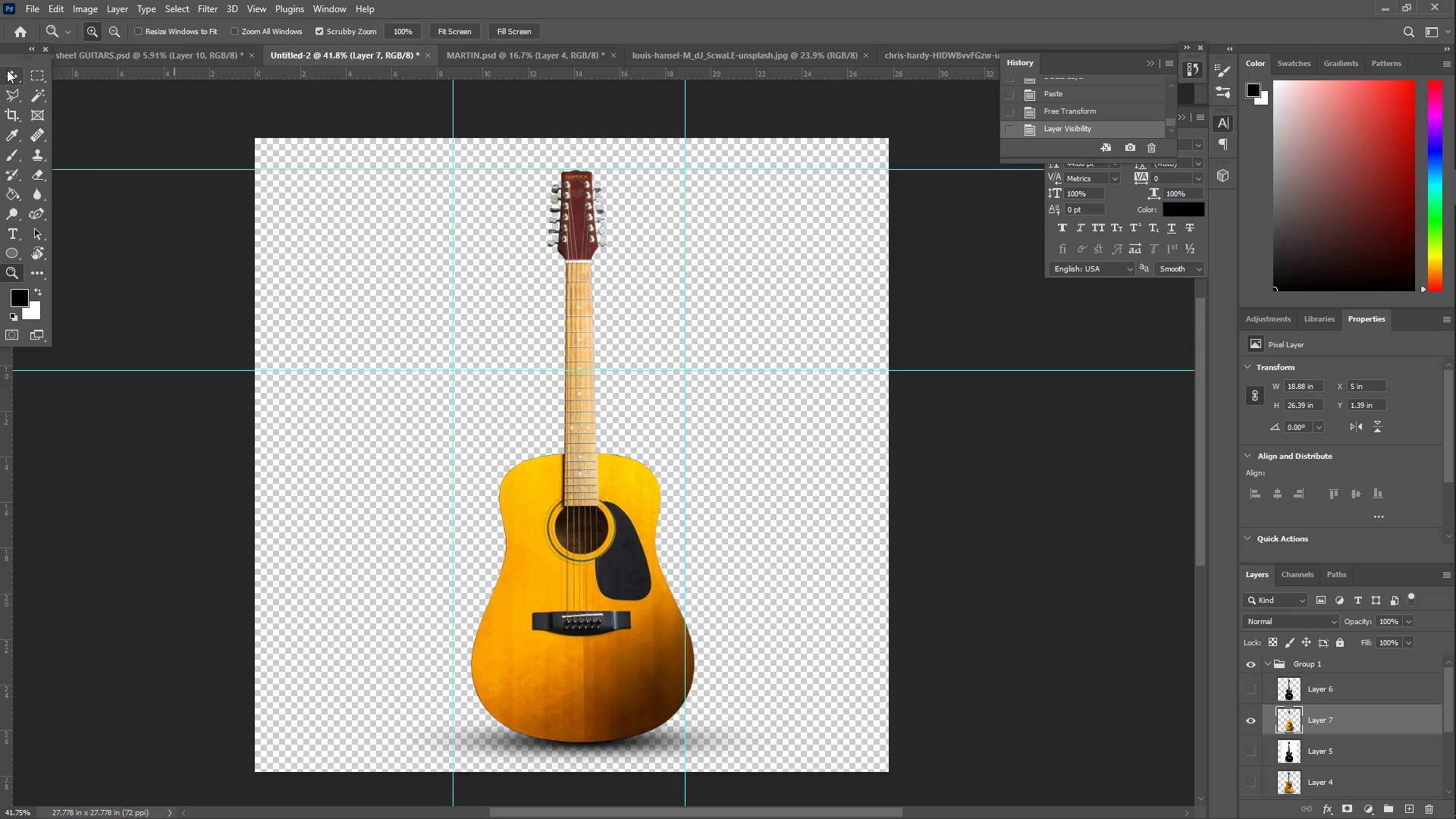 
left_click_drag(start_coordinate=[576, 342], to_coordinate=[567, 340])
 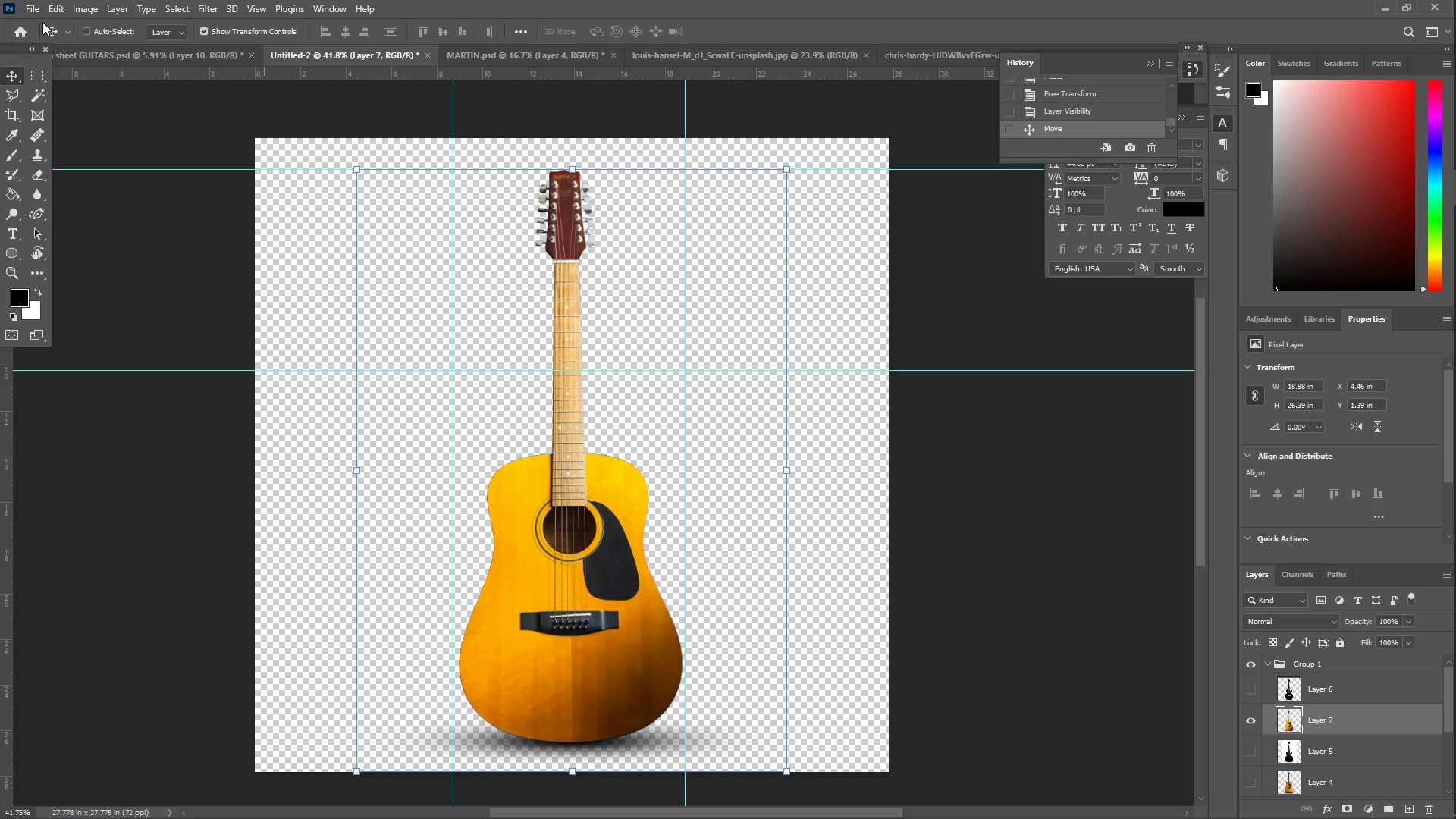 
left_click([32, 8])
 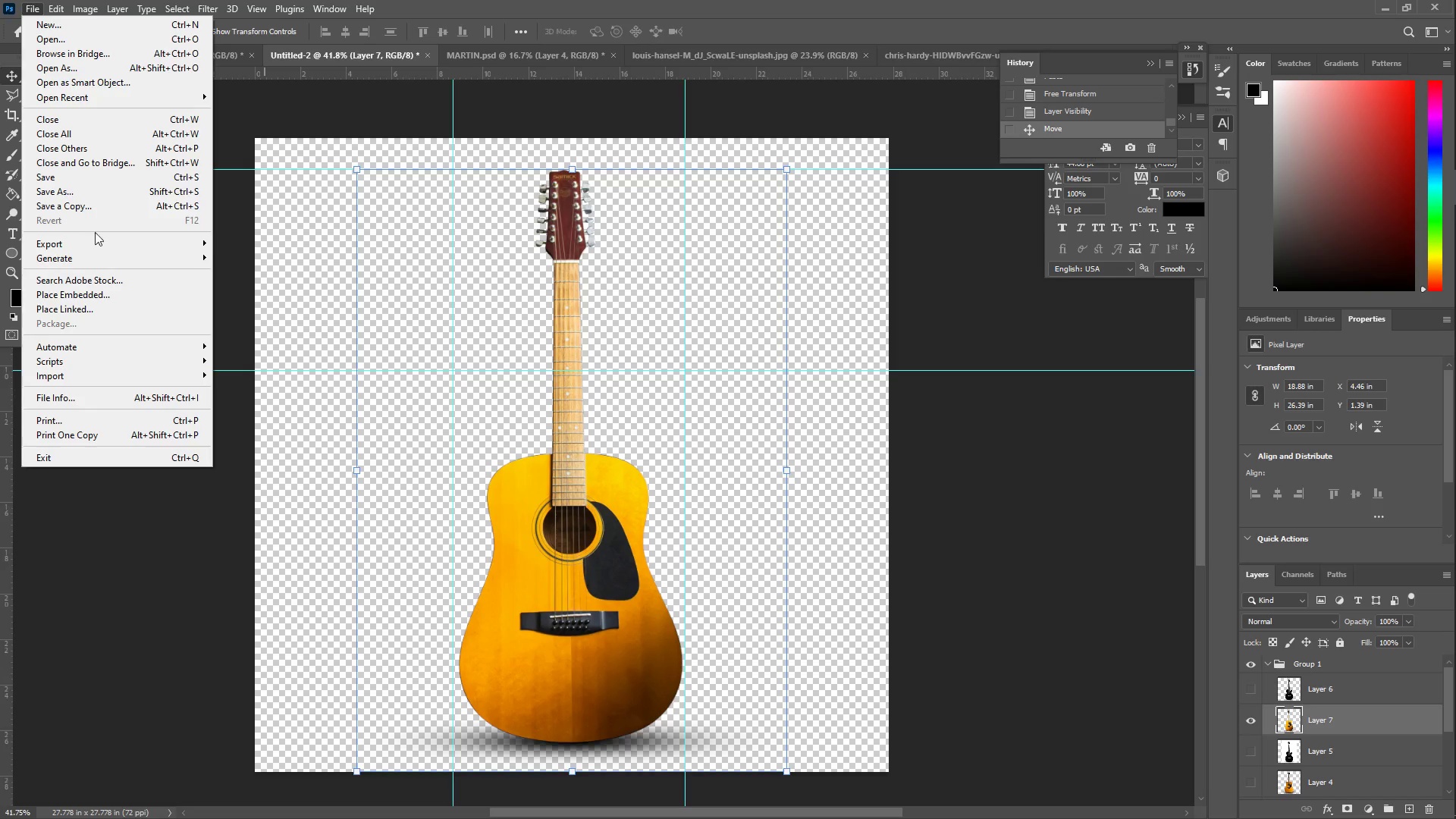 
left_click([102, 237])
 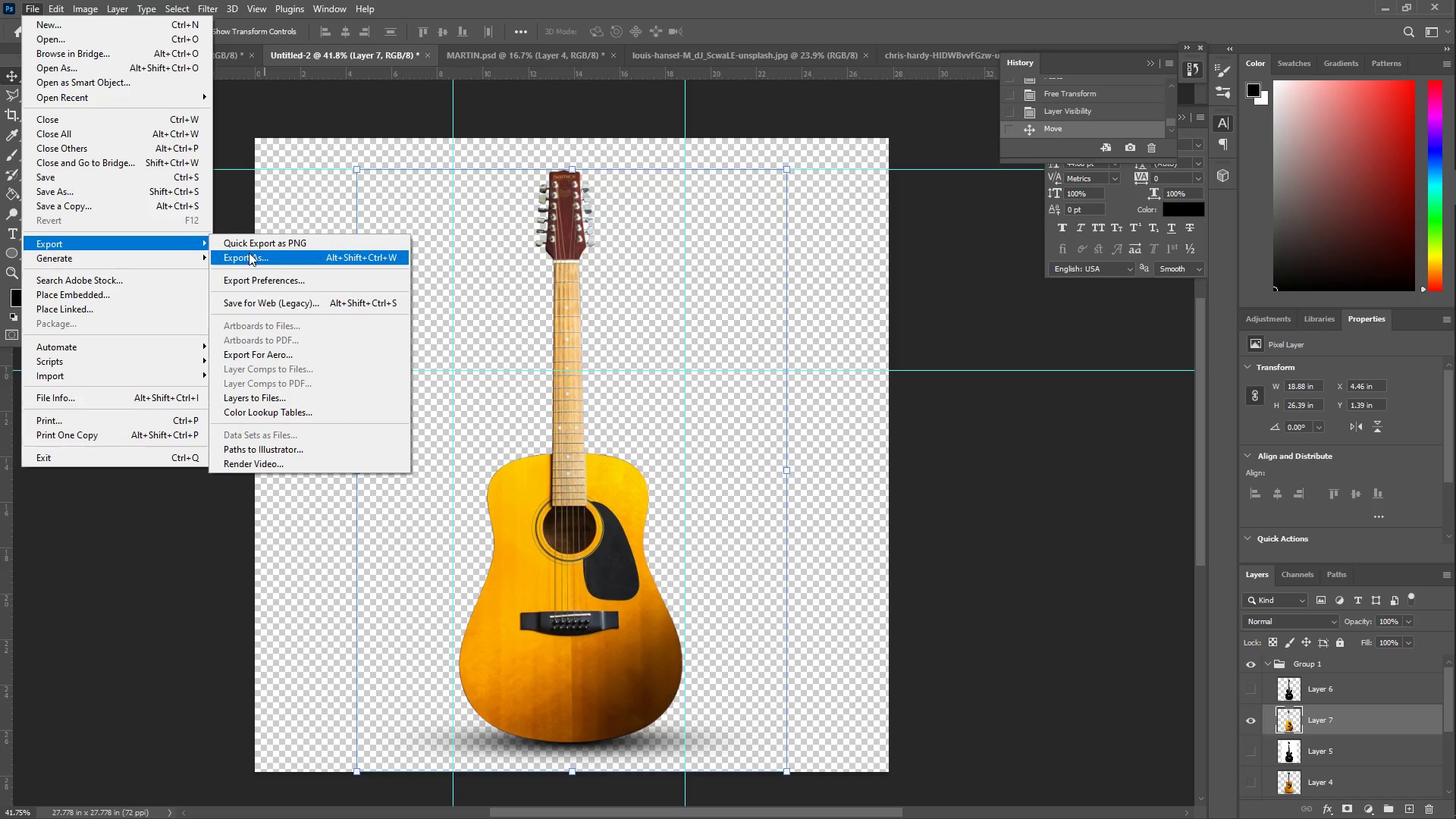 
left_click([249, 253])
 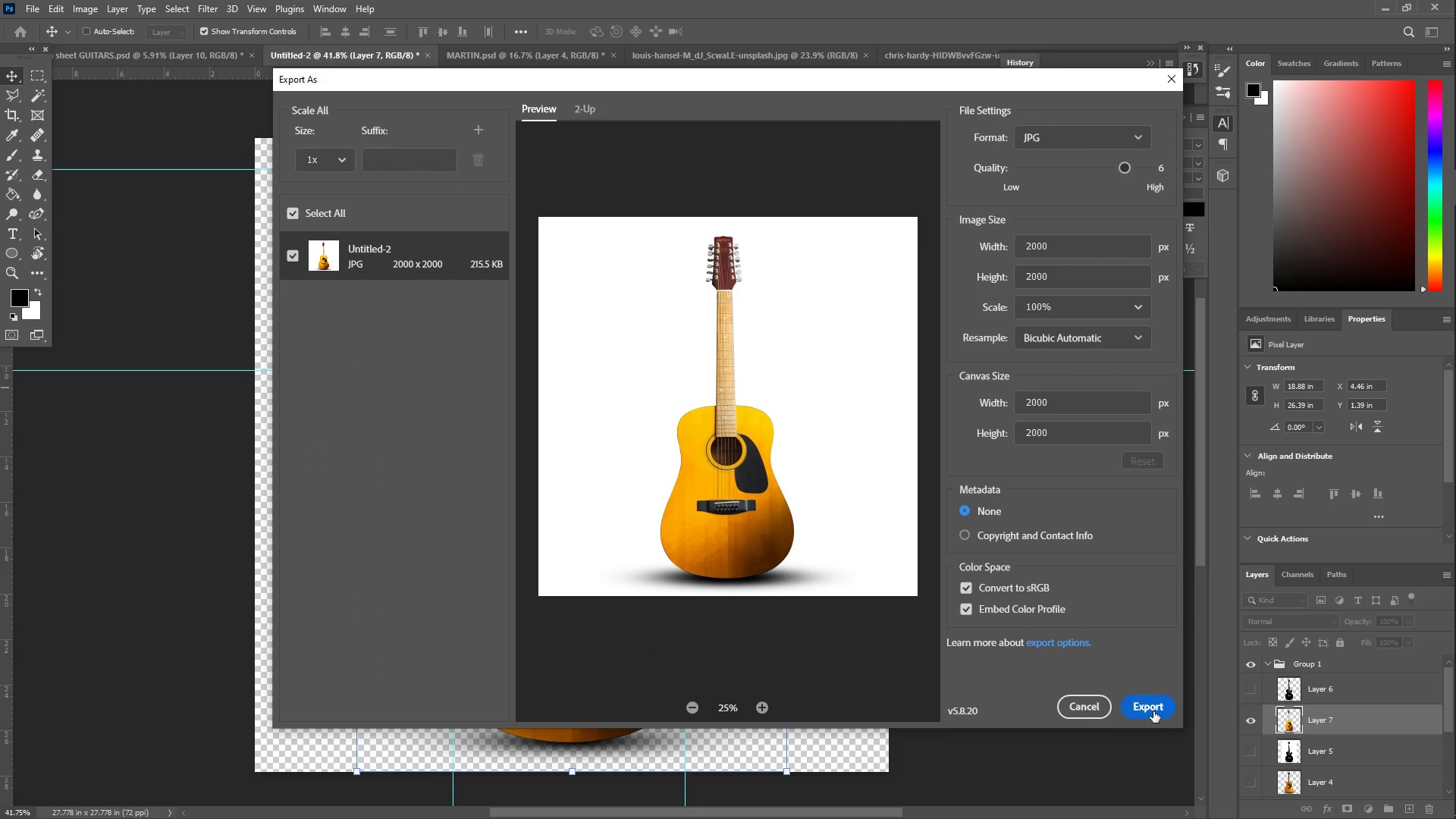 
left_click([1153, 711])
 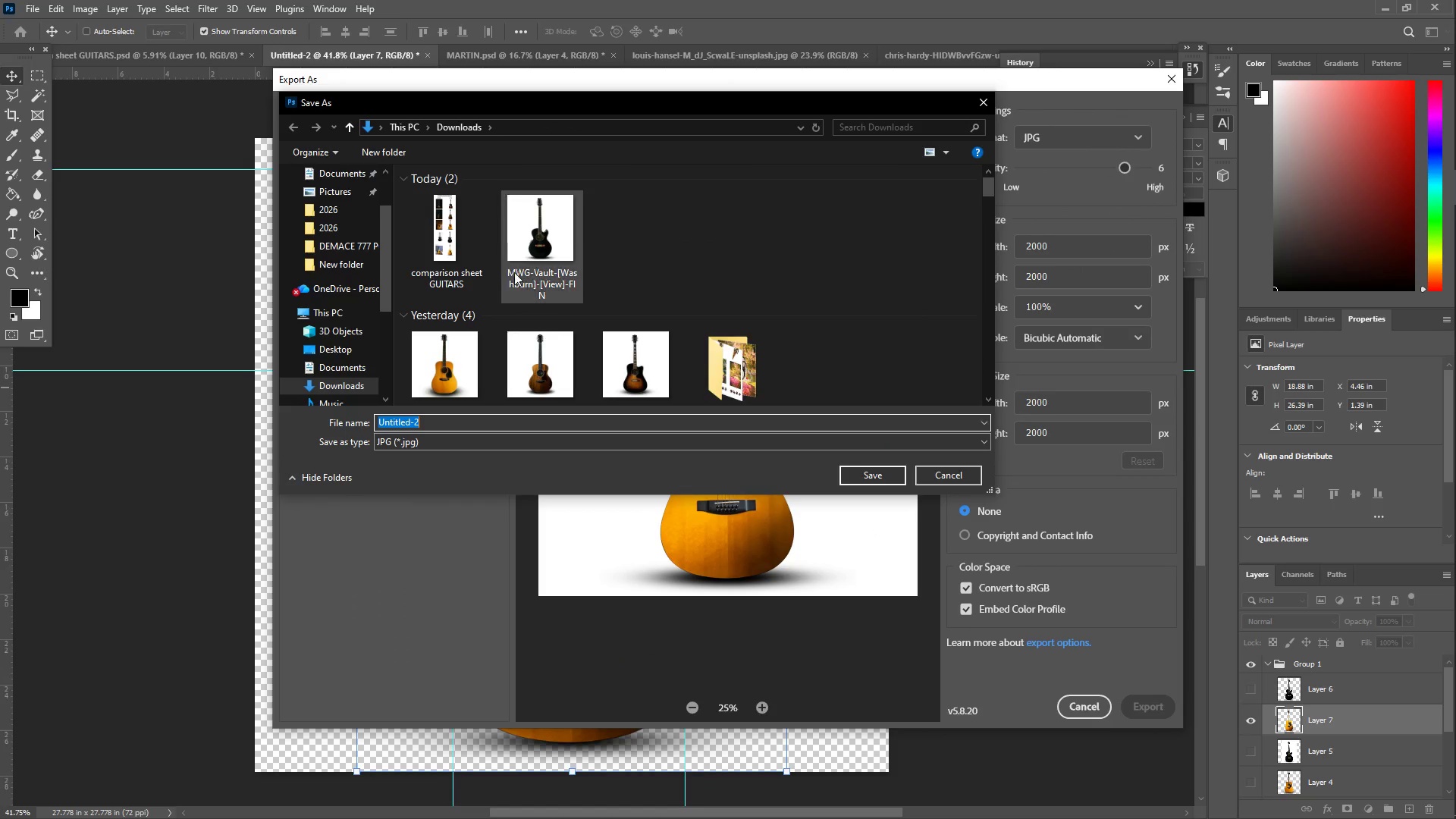 
left_click([538, 245])
 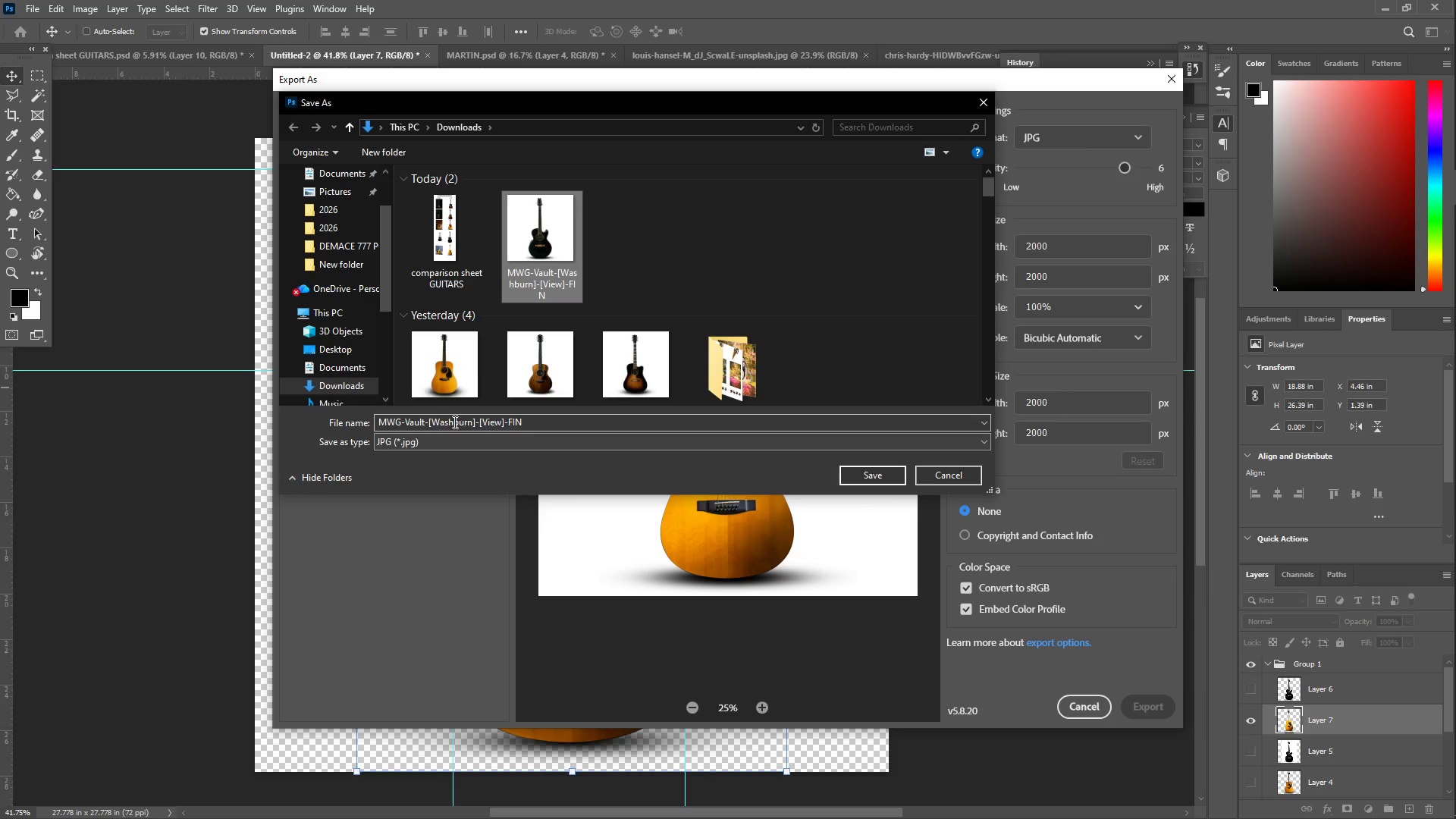 
double_click([456, 422])
 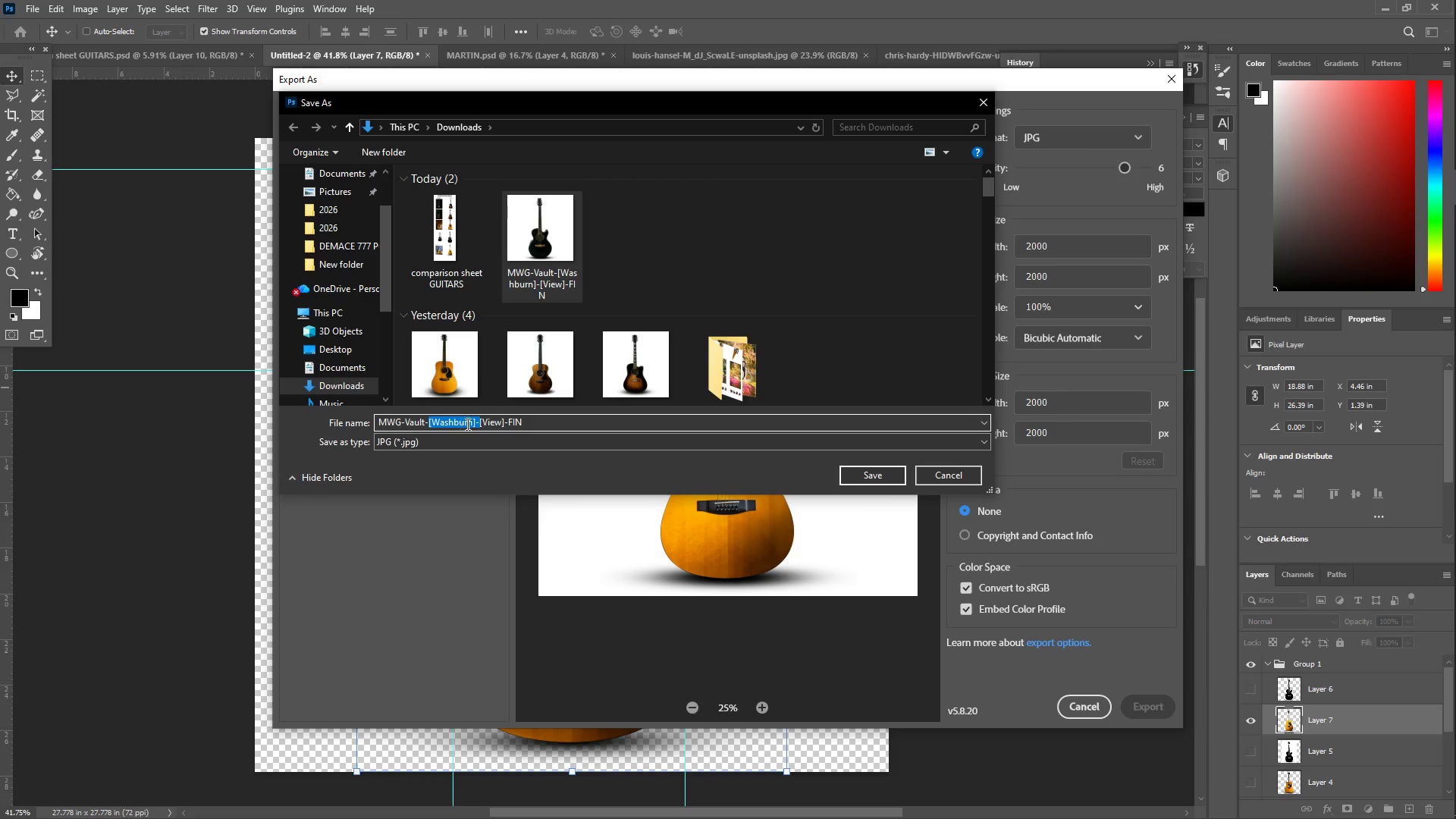 
left_click([473, 425])
 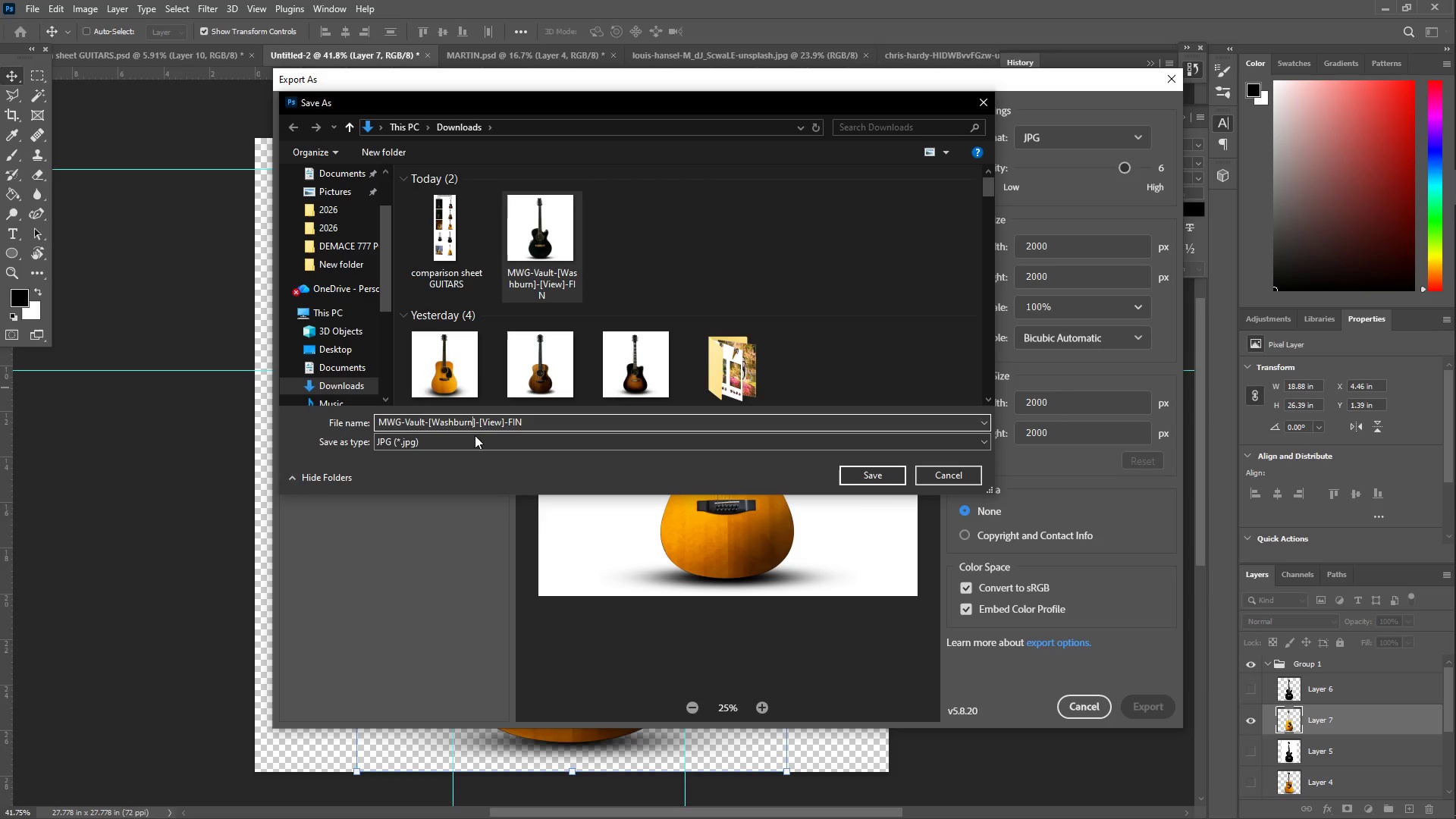 
key(Backspace)
key(Backspace)
key(Backspace)
key(Backspace)
key(Backspace)
key(Backspace)
key(Backspace)
key(Backspace)
type(SA)
key(Backspace)
type(amick)
 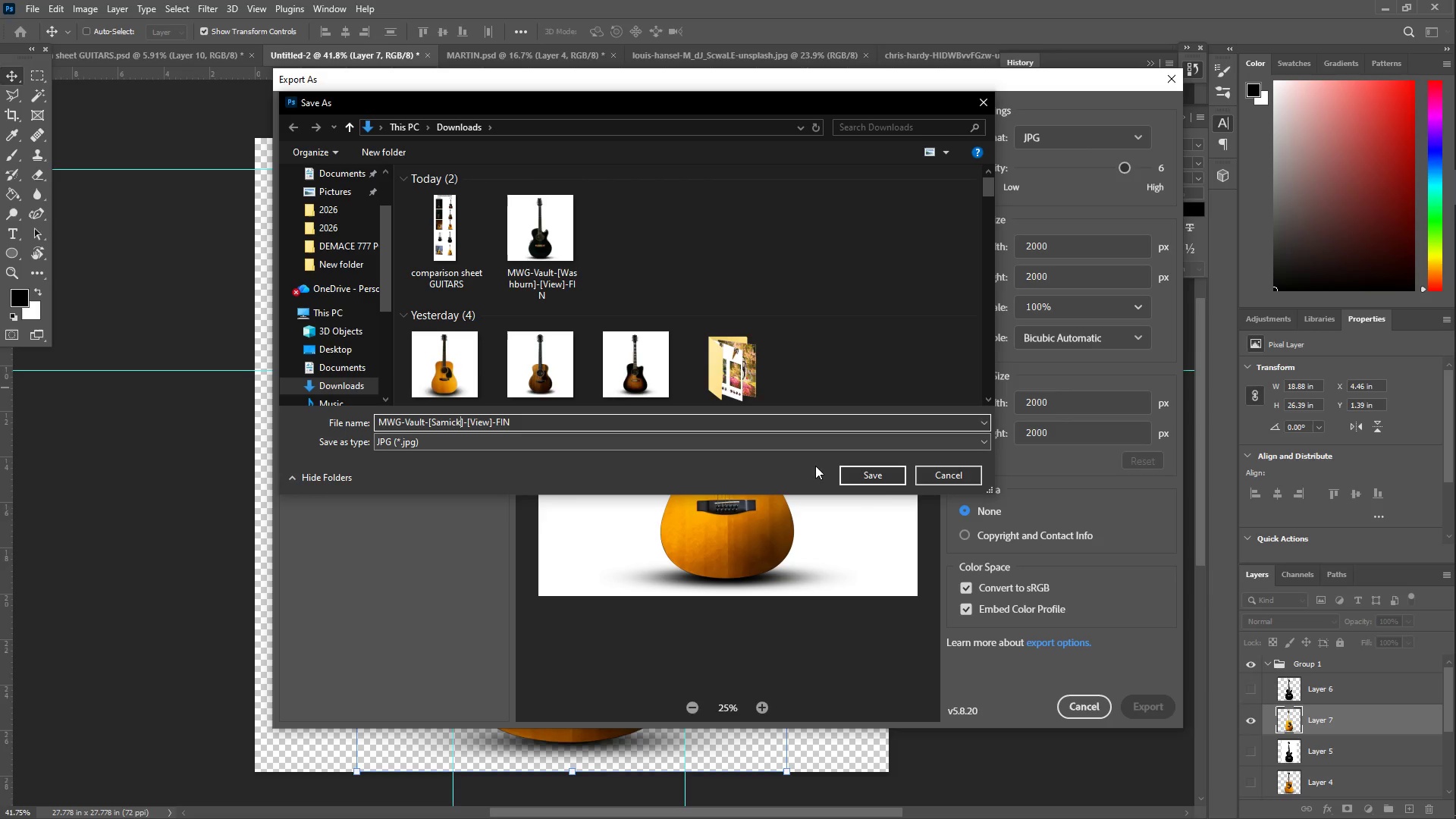 
left_click([881, 474])
 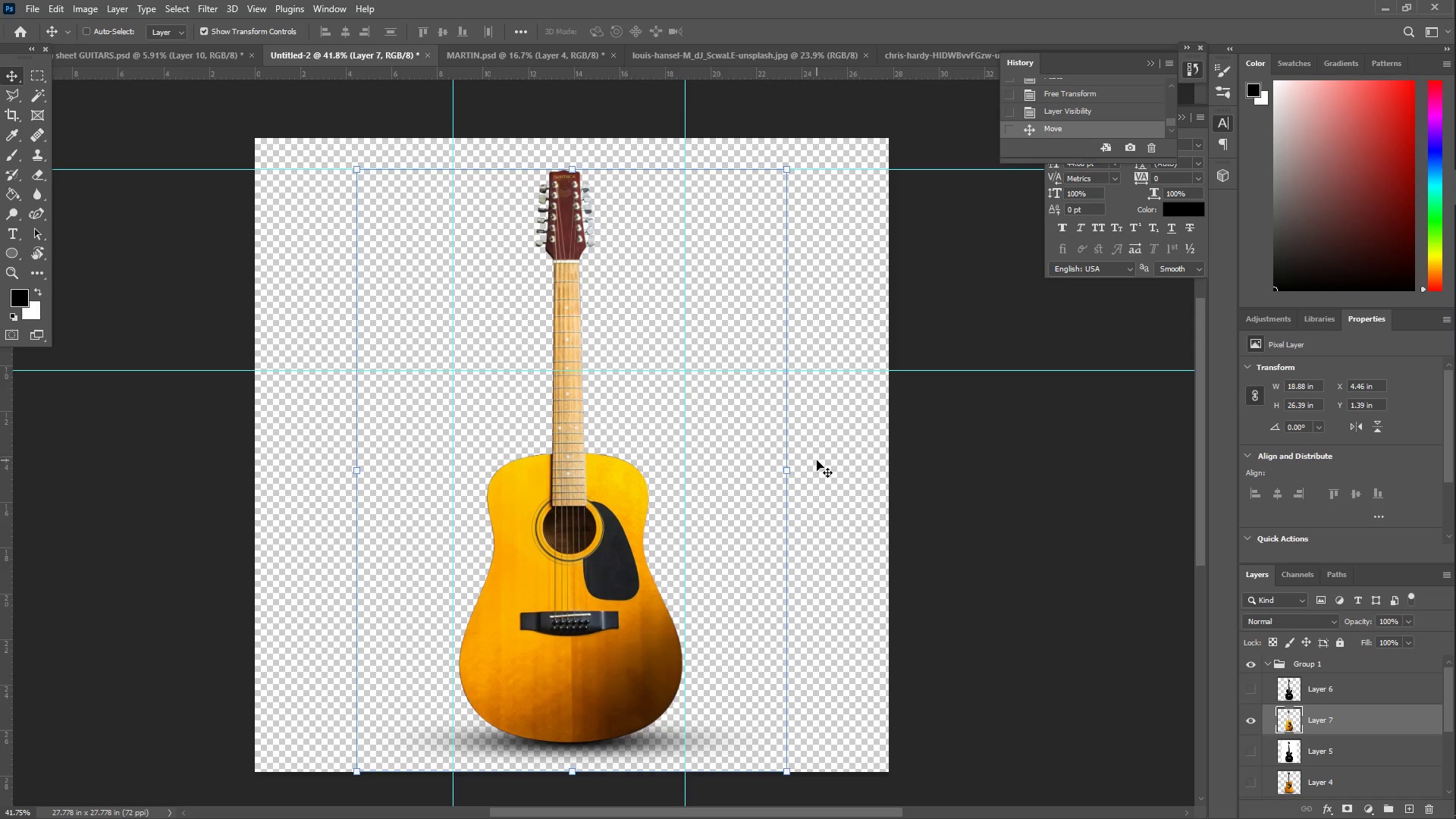 
scroll: coordinate [1259, 759], scroll_direction: down, amount: 10.0
 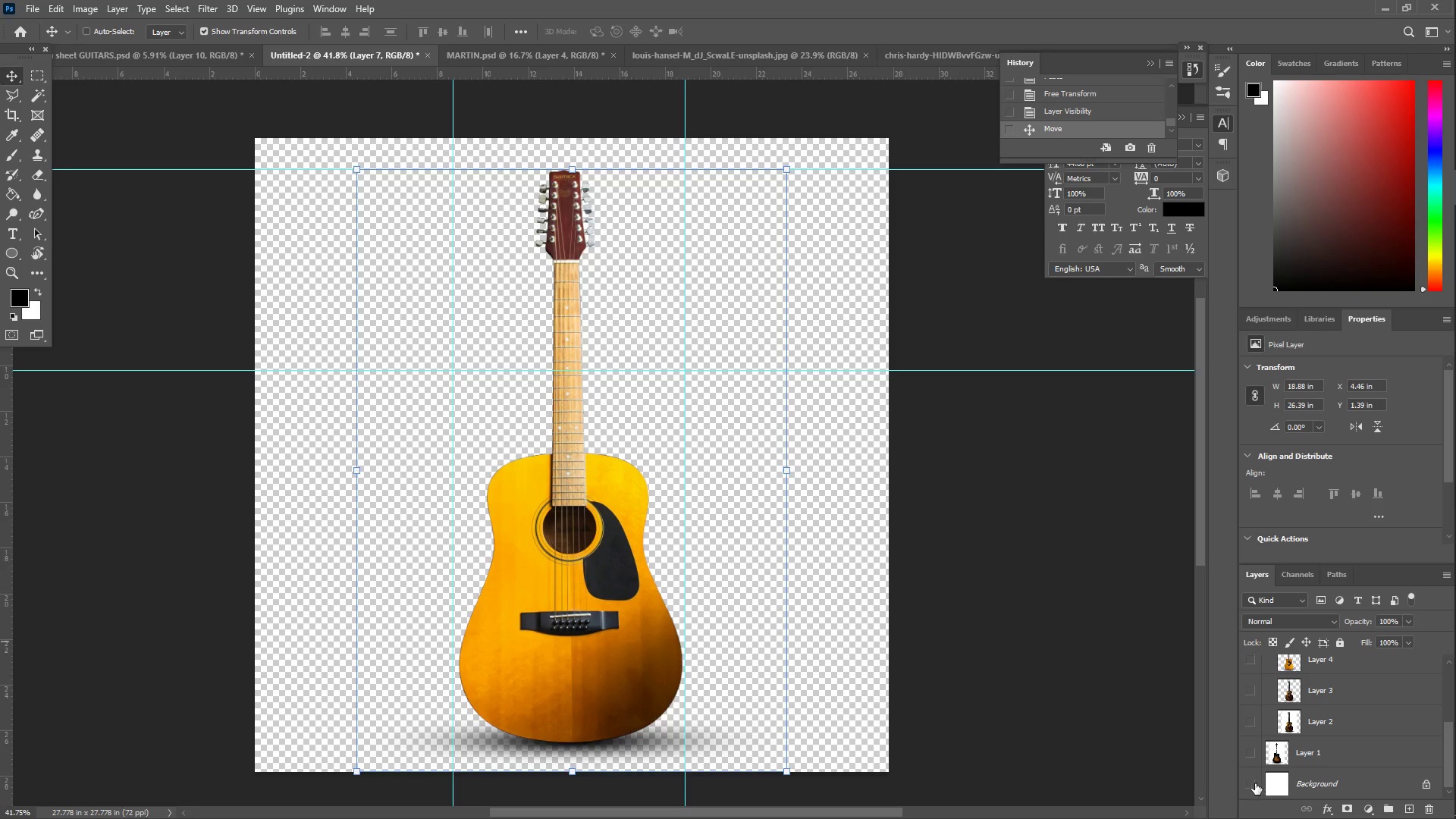 
left_click([1251, 784])
 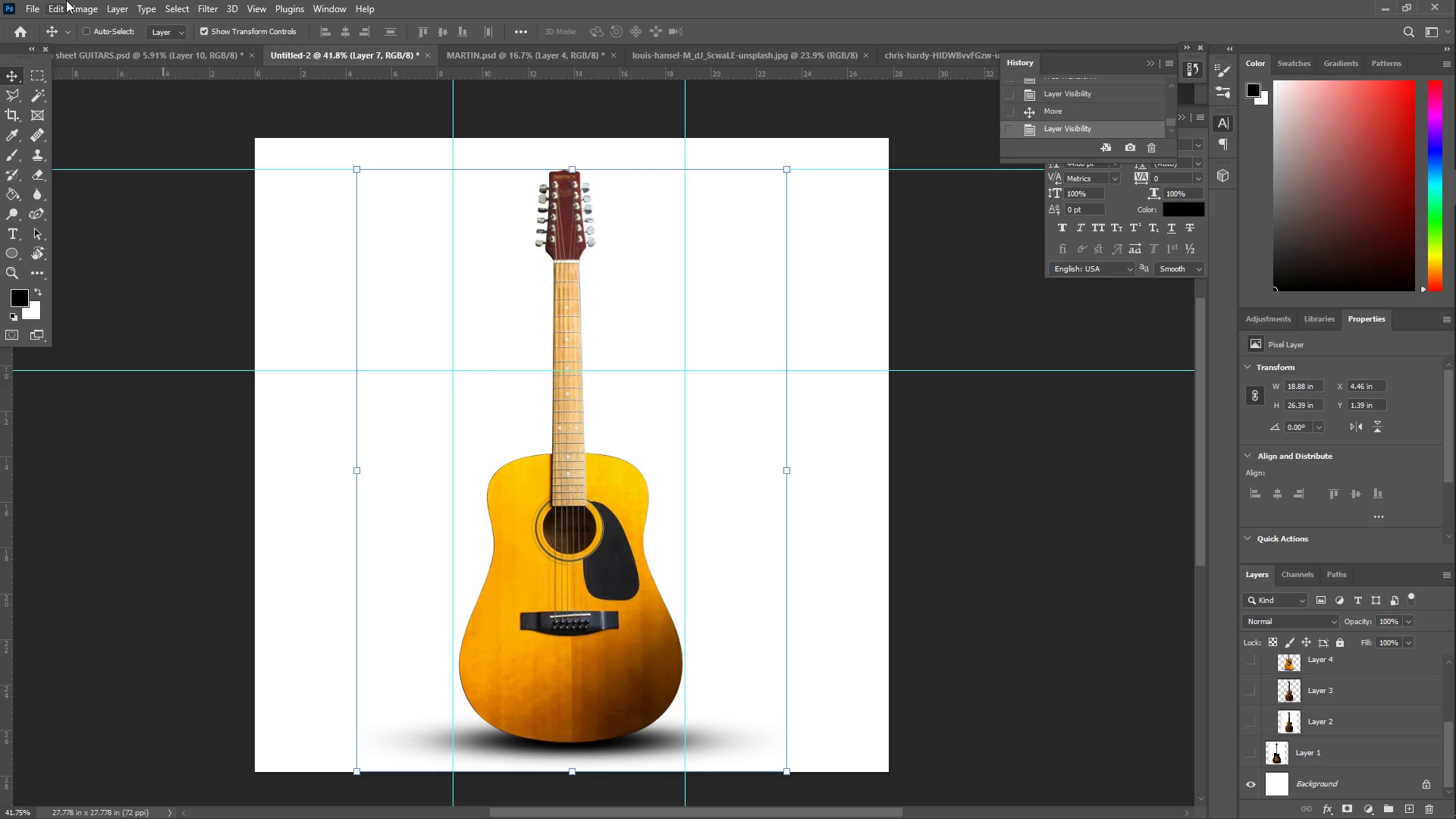 
left_click([34, 5])
 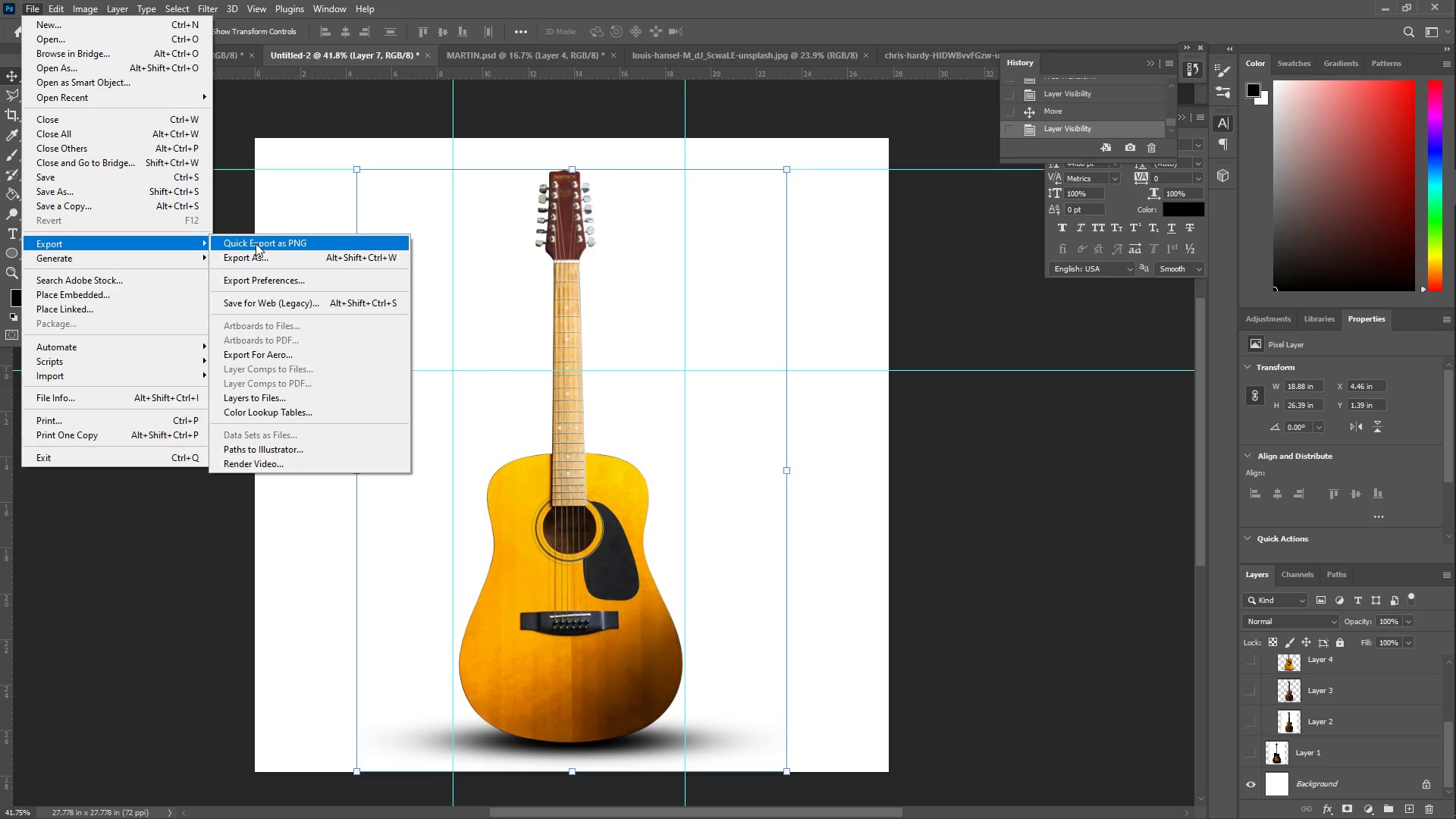 
left_click([231, 262])
 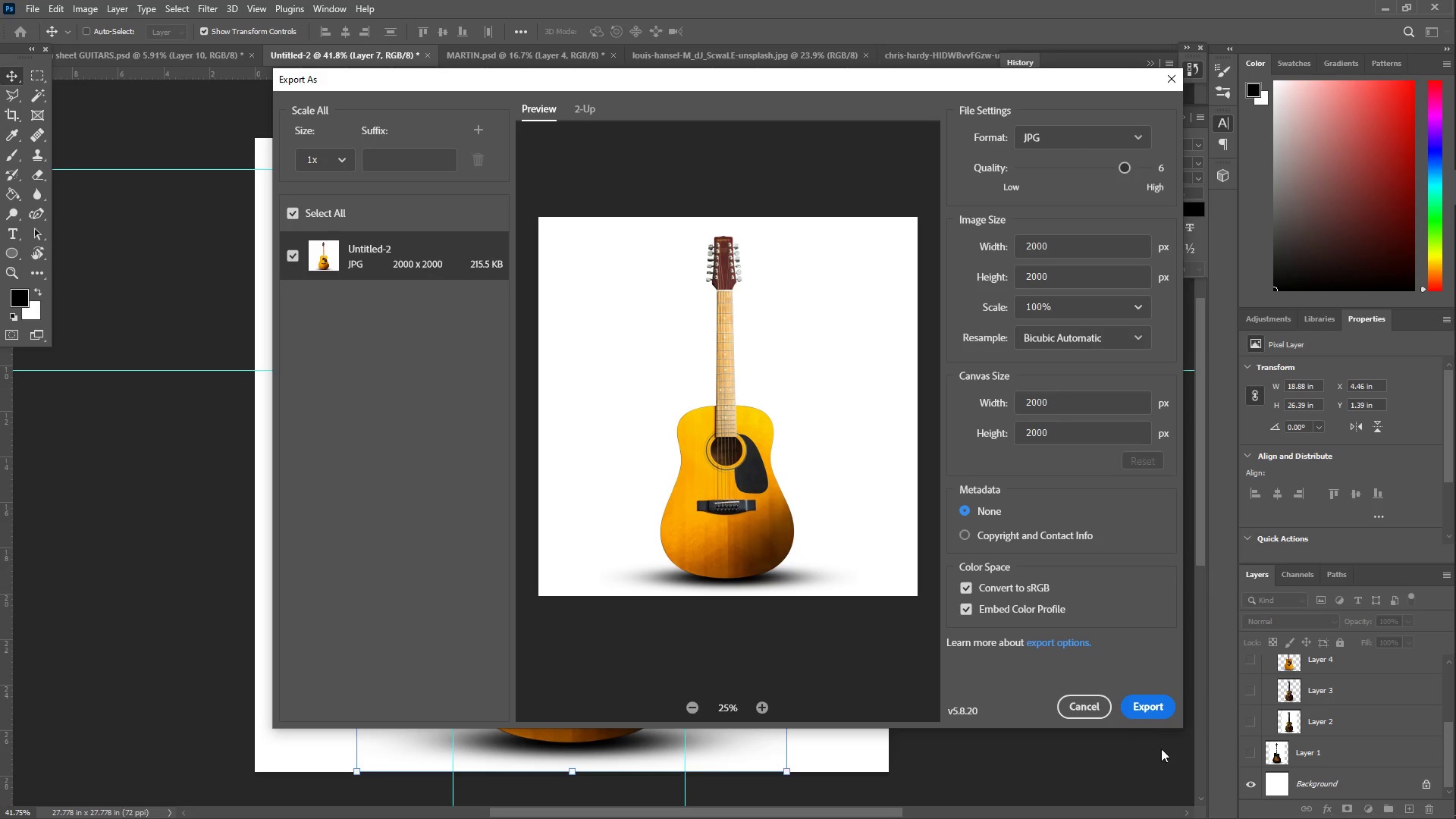 
left_click([1145, 710])
 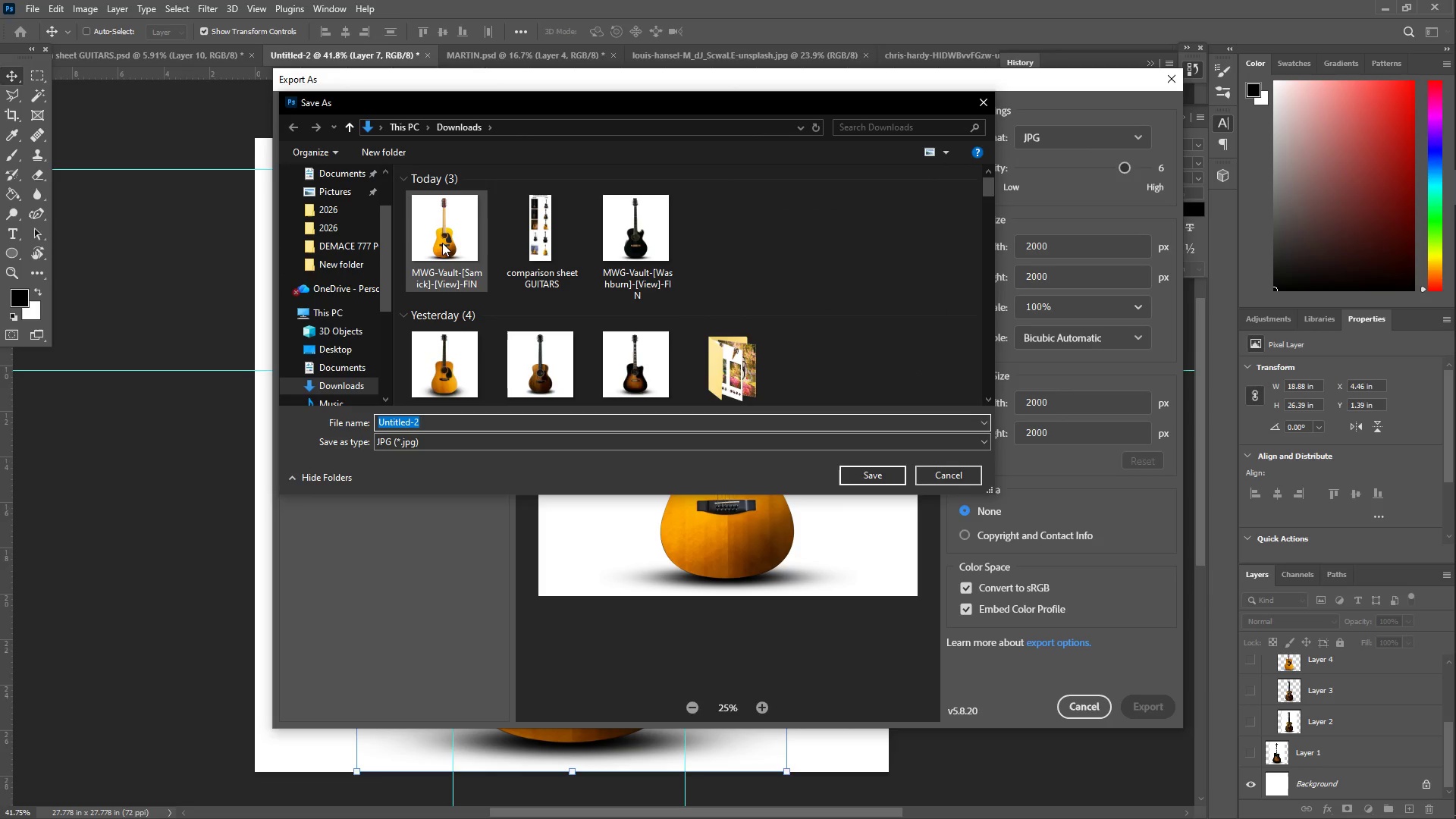 
left_click([444, 242])
 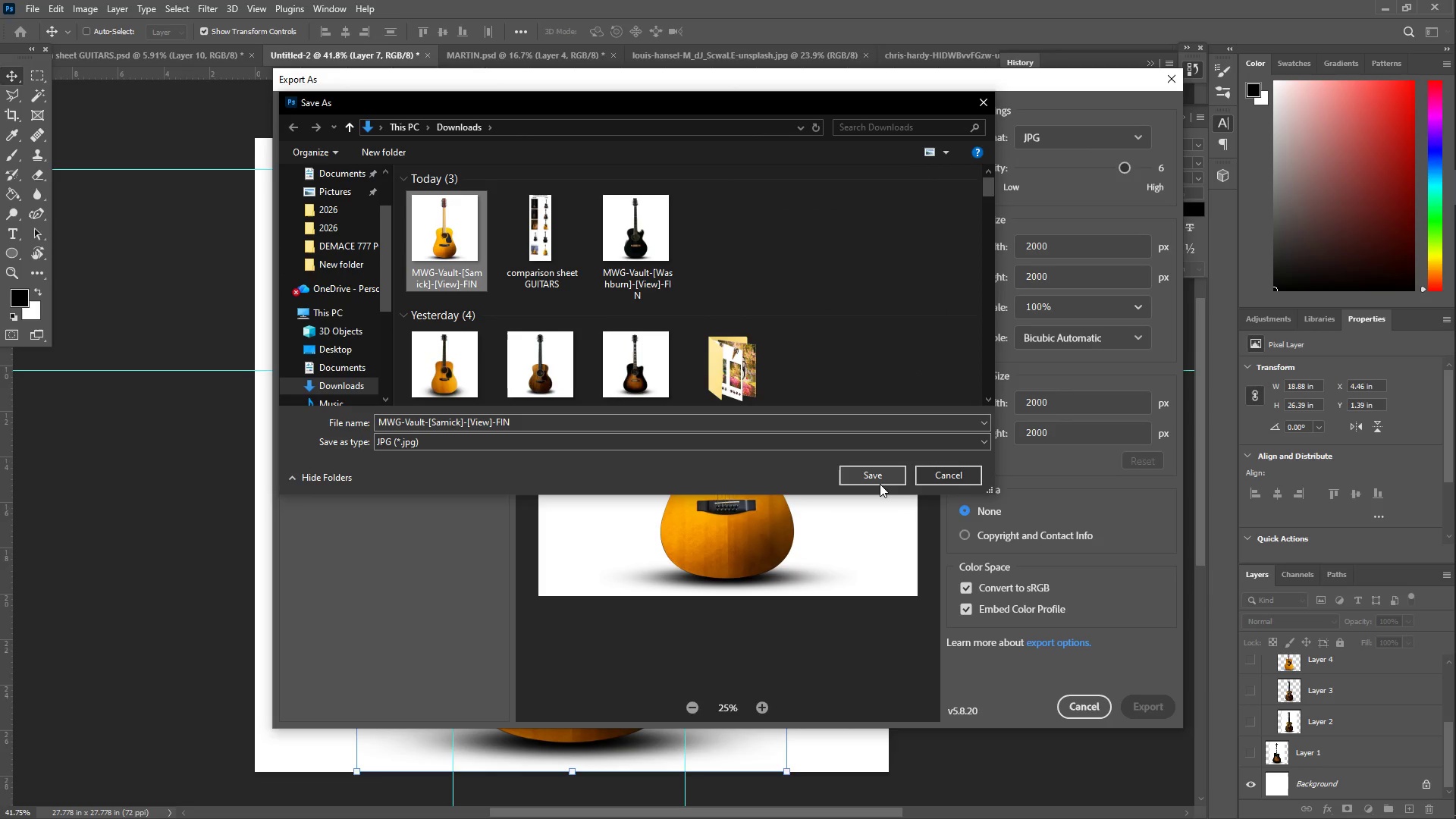 
wait(11.39)
 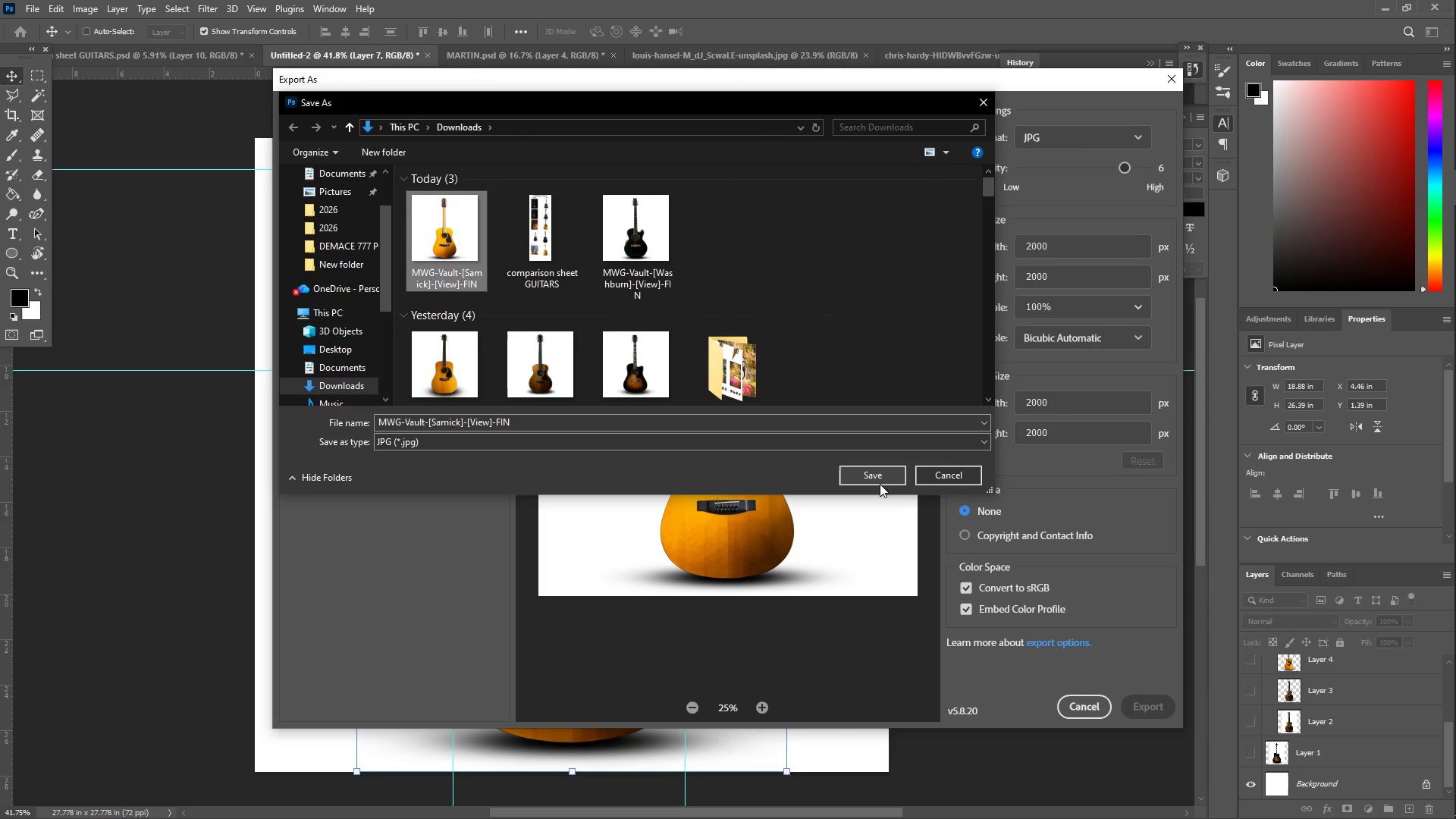 
left_click([1090, 713])
 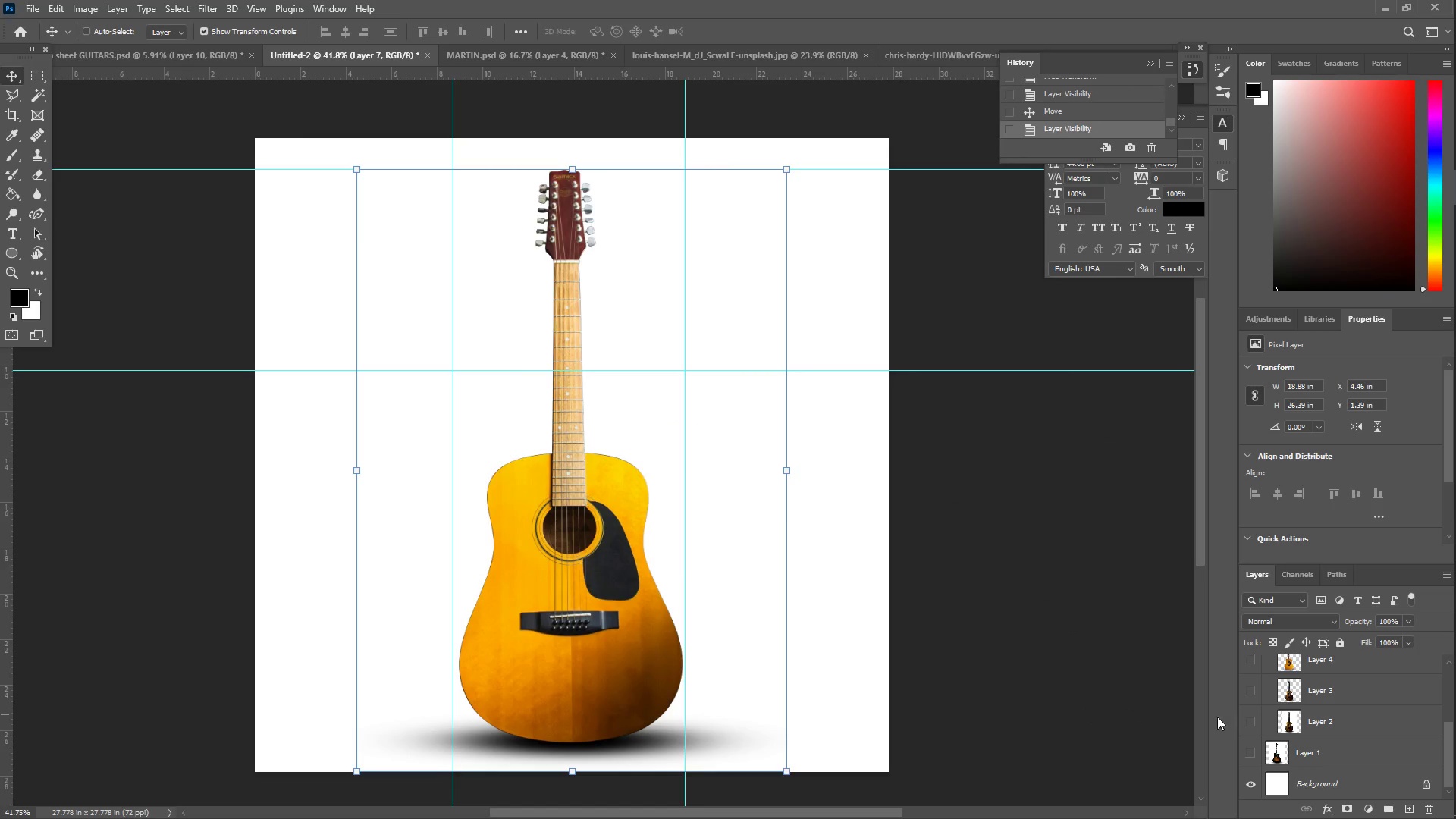 
scroll: coordinate [1269, 755], scroll_direction: down, amount: 3.0
 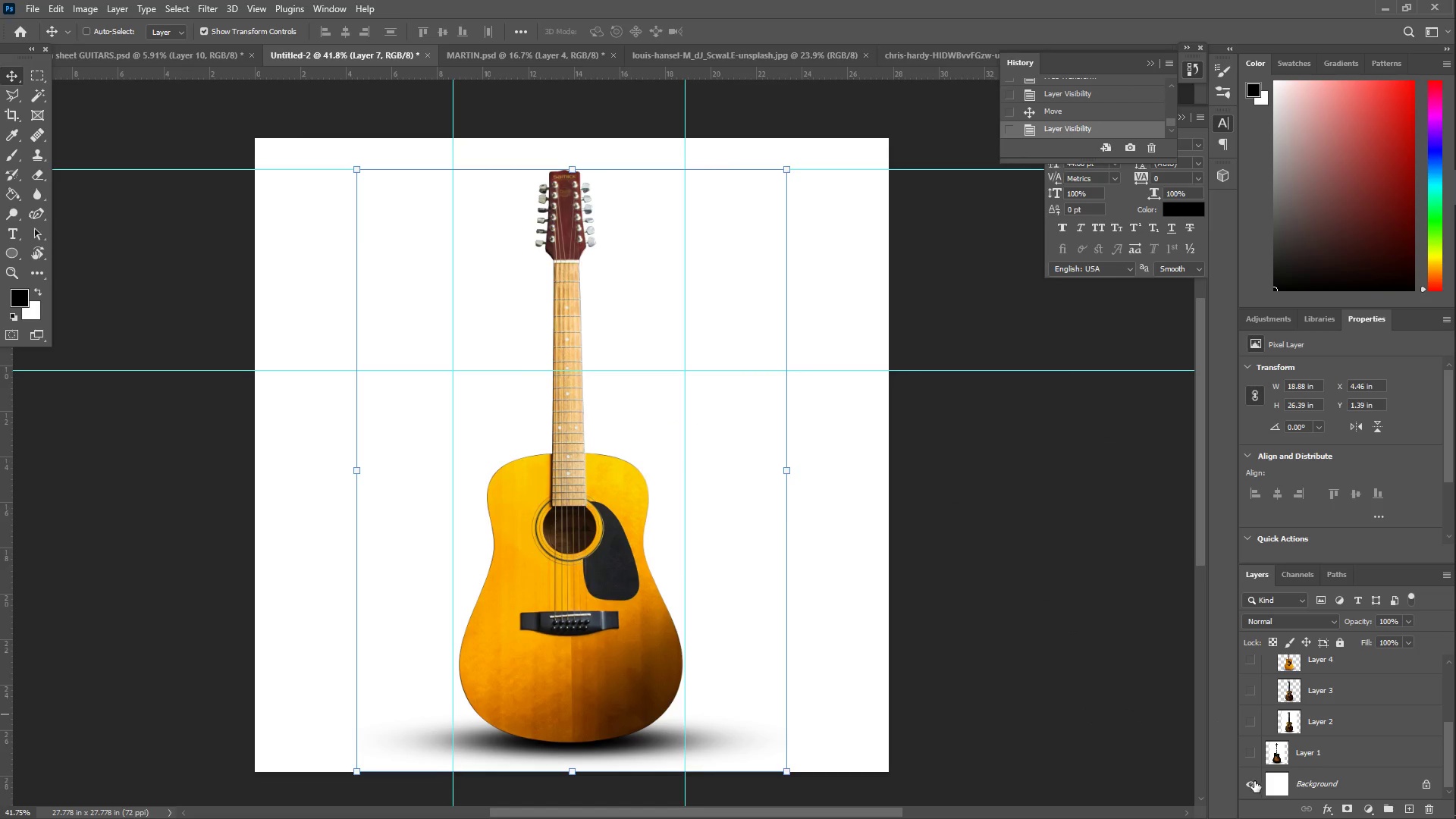 
left_click([1254, 784])
 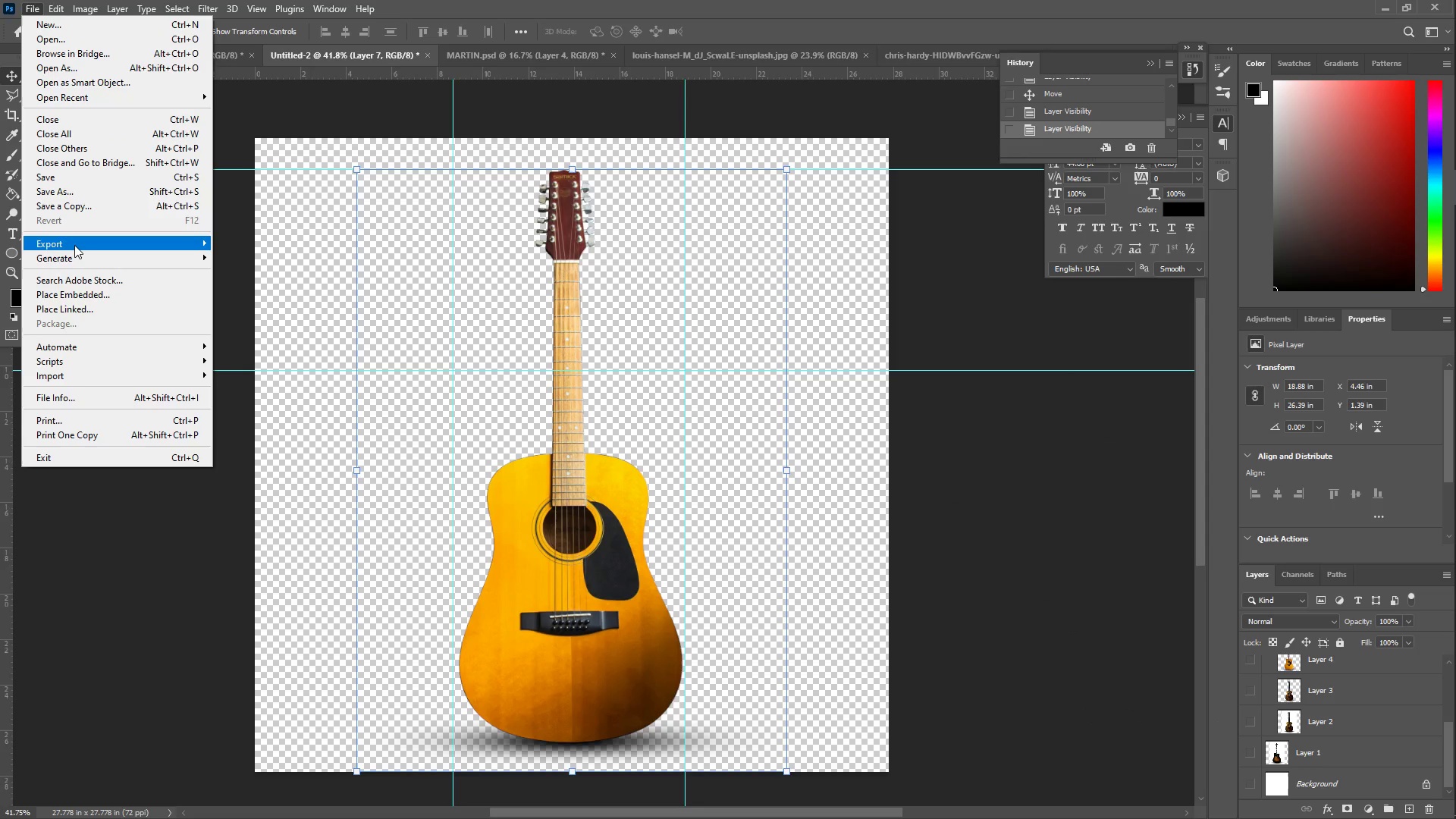 
left_click([252, 242])
 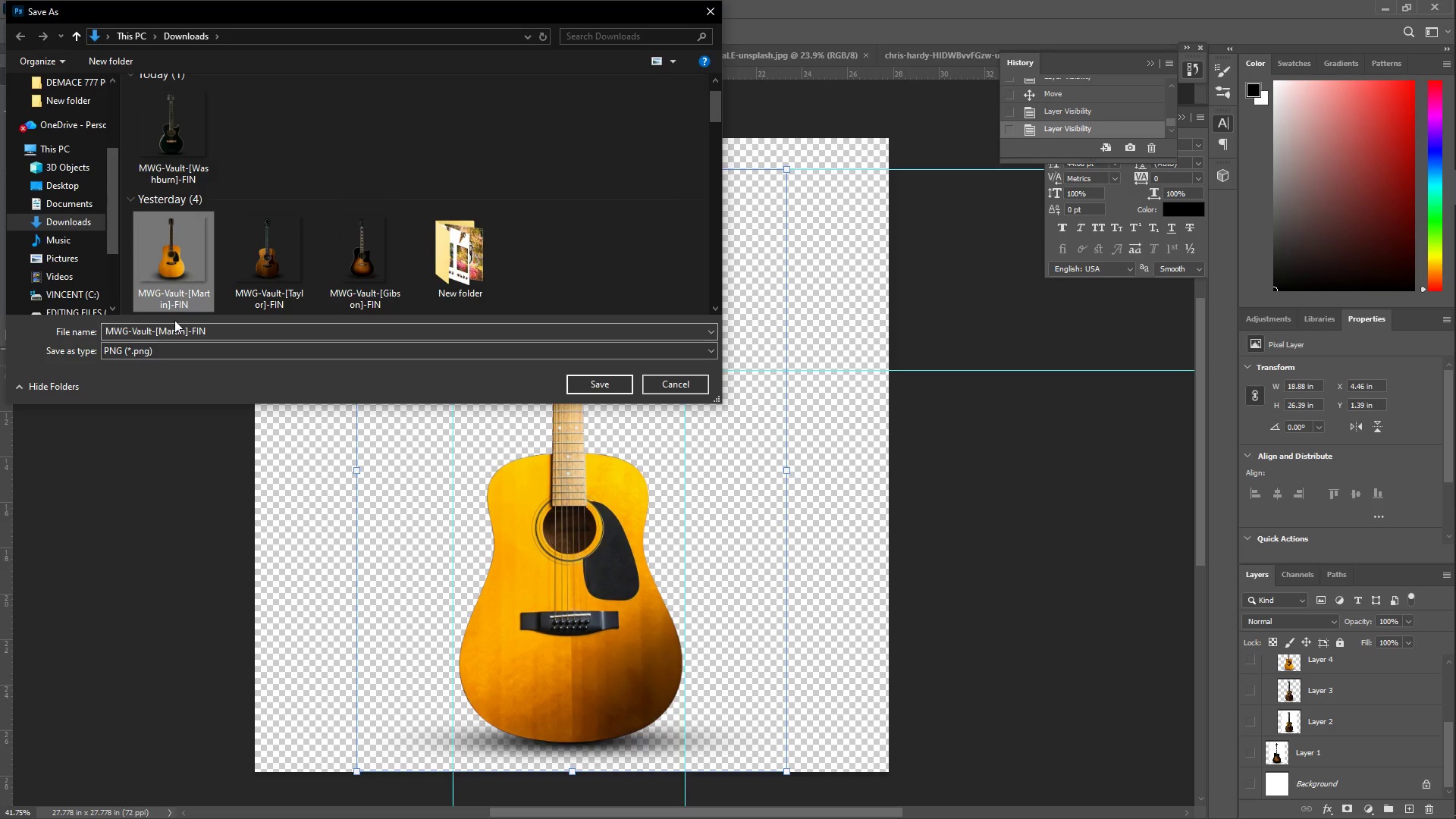 
left_click([171, 332])
 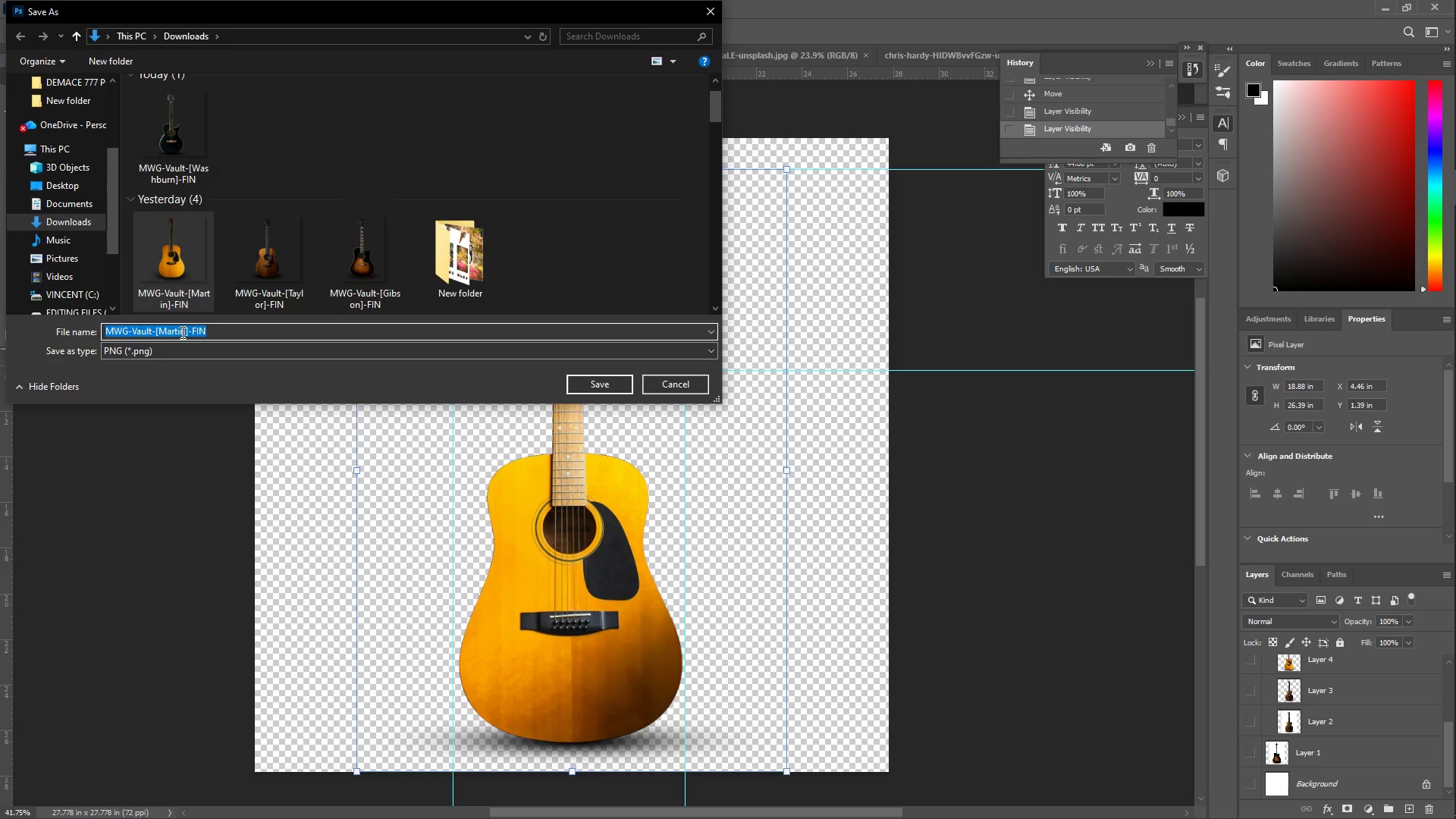 
left_click([183, 331])
 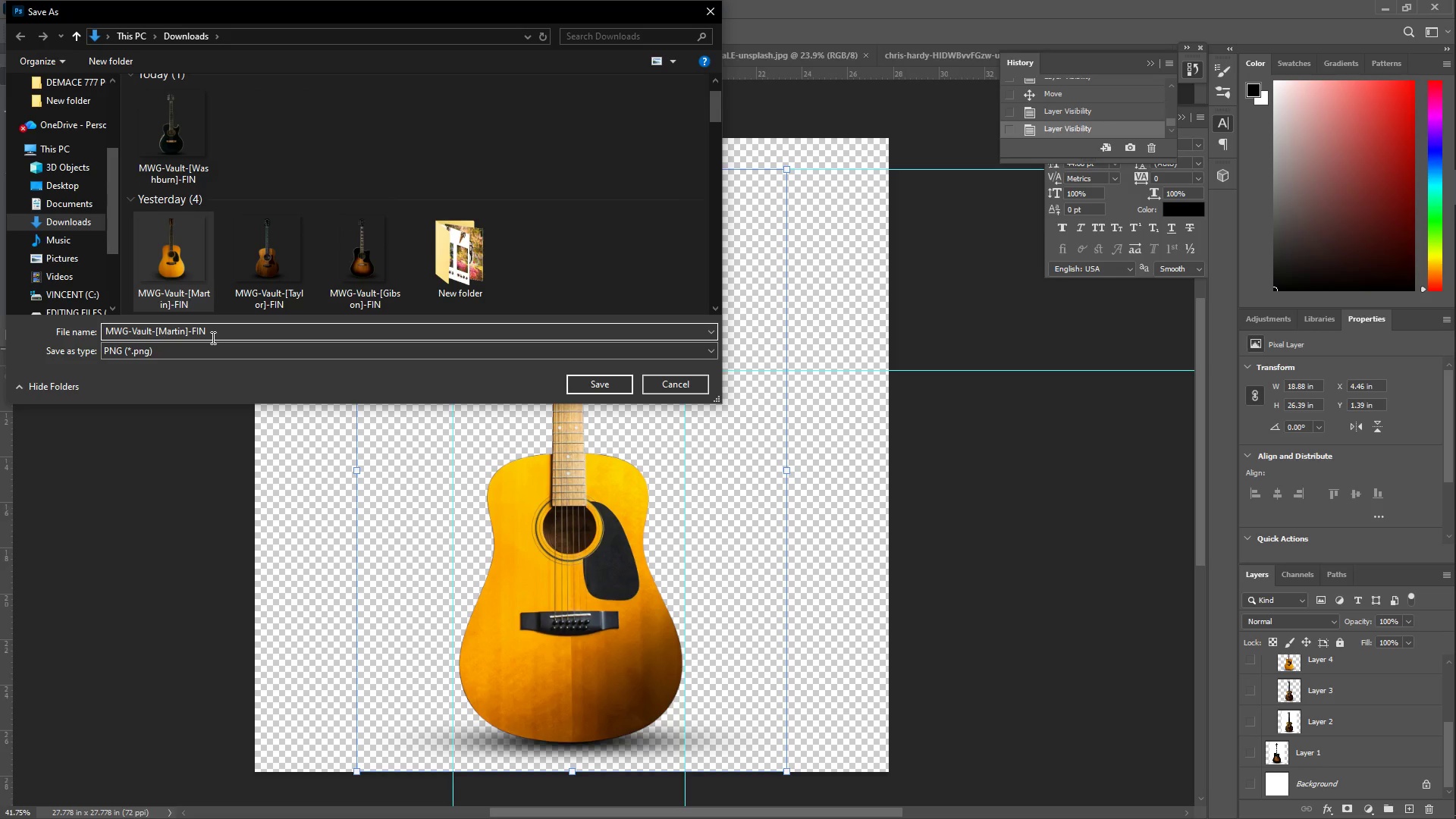 
key(Backspace)
key(Backspace)
key(Backspace)
key(Backspace)
key(Backspace)
key(Backspace)
type(Samick)
 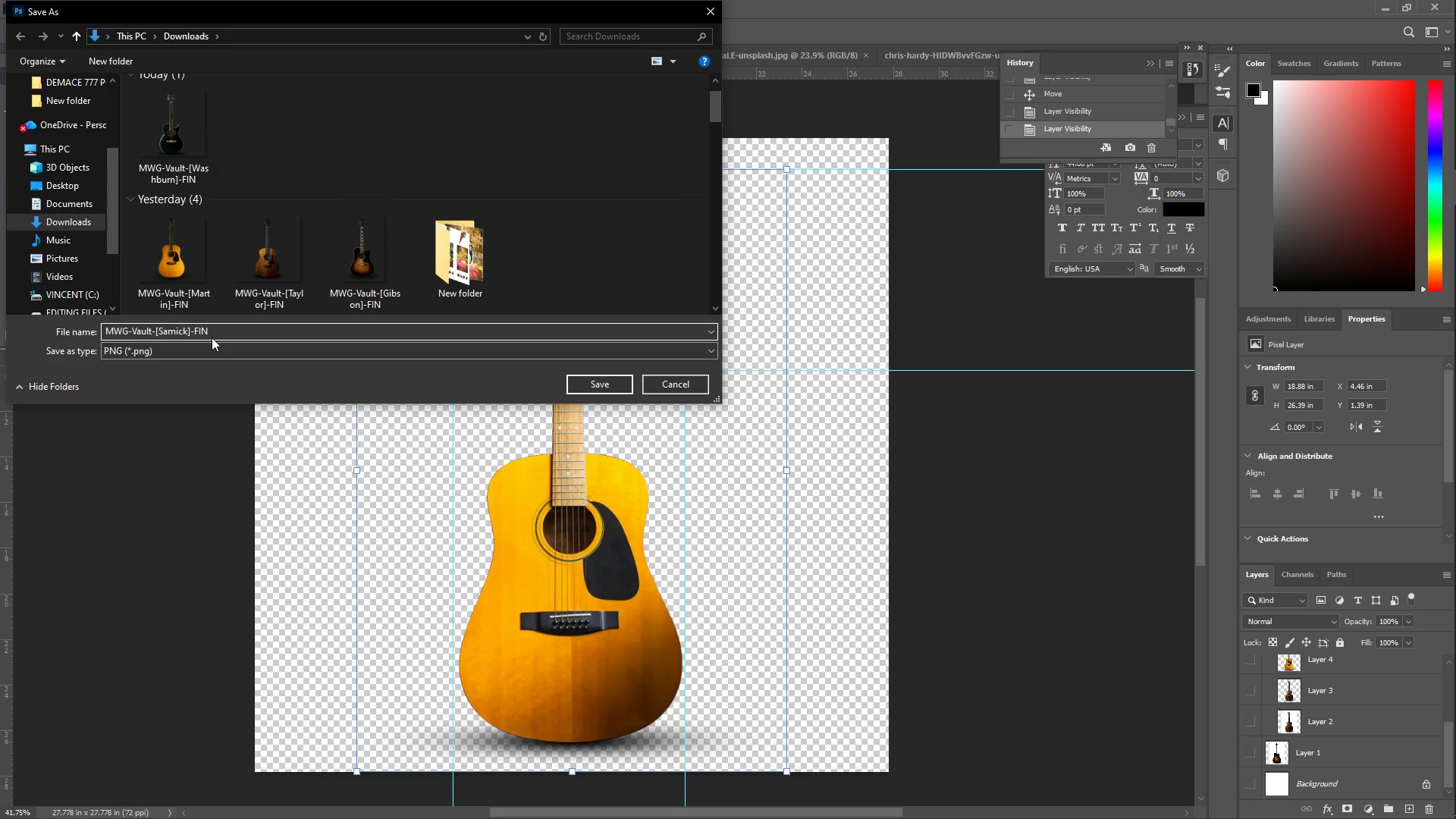 
wait(22.69)
 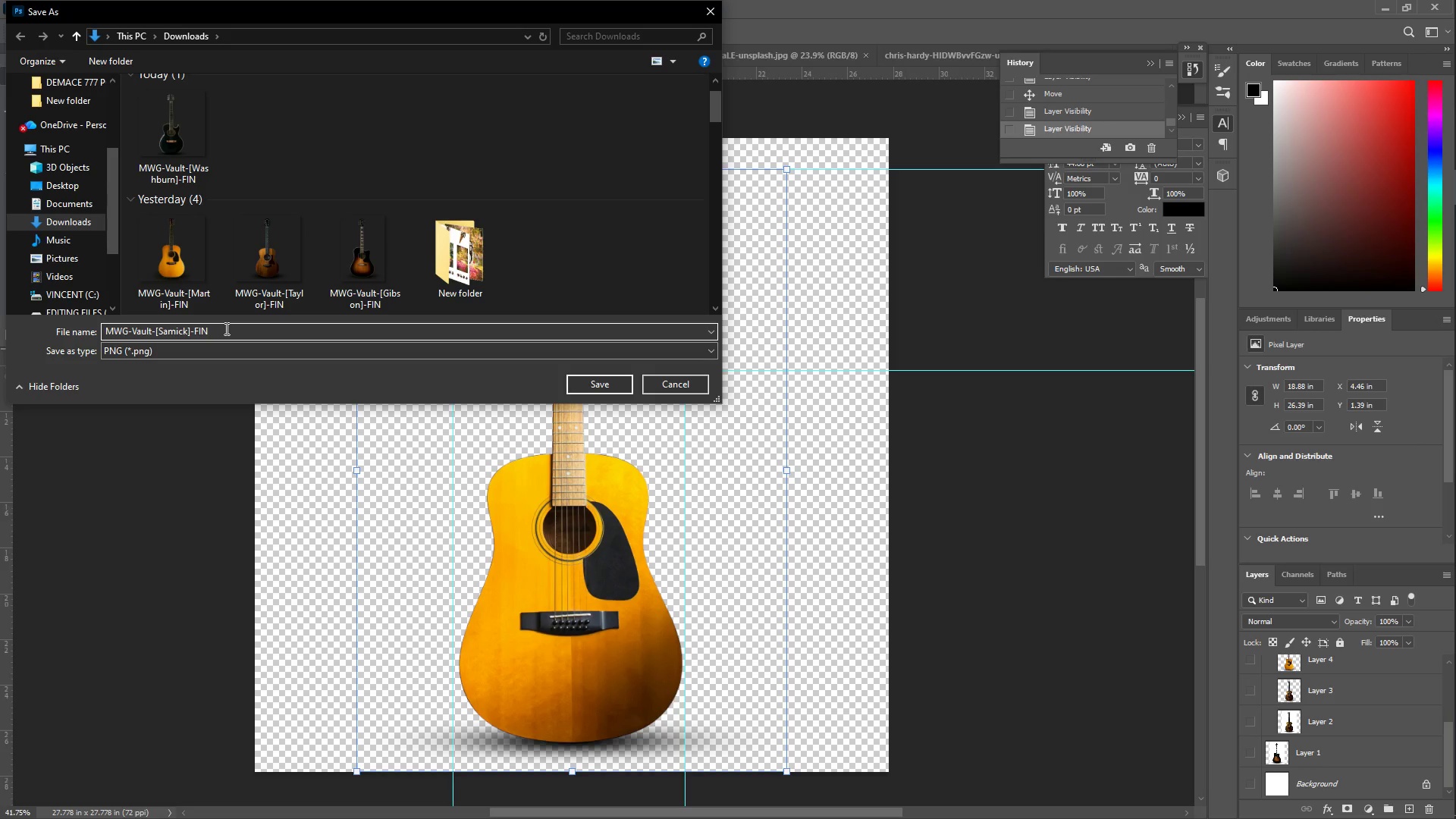 
left_click([200, 338])
 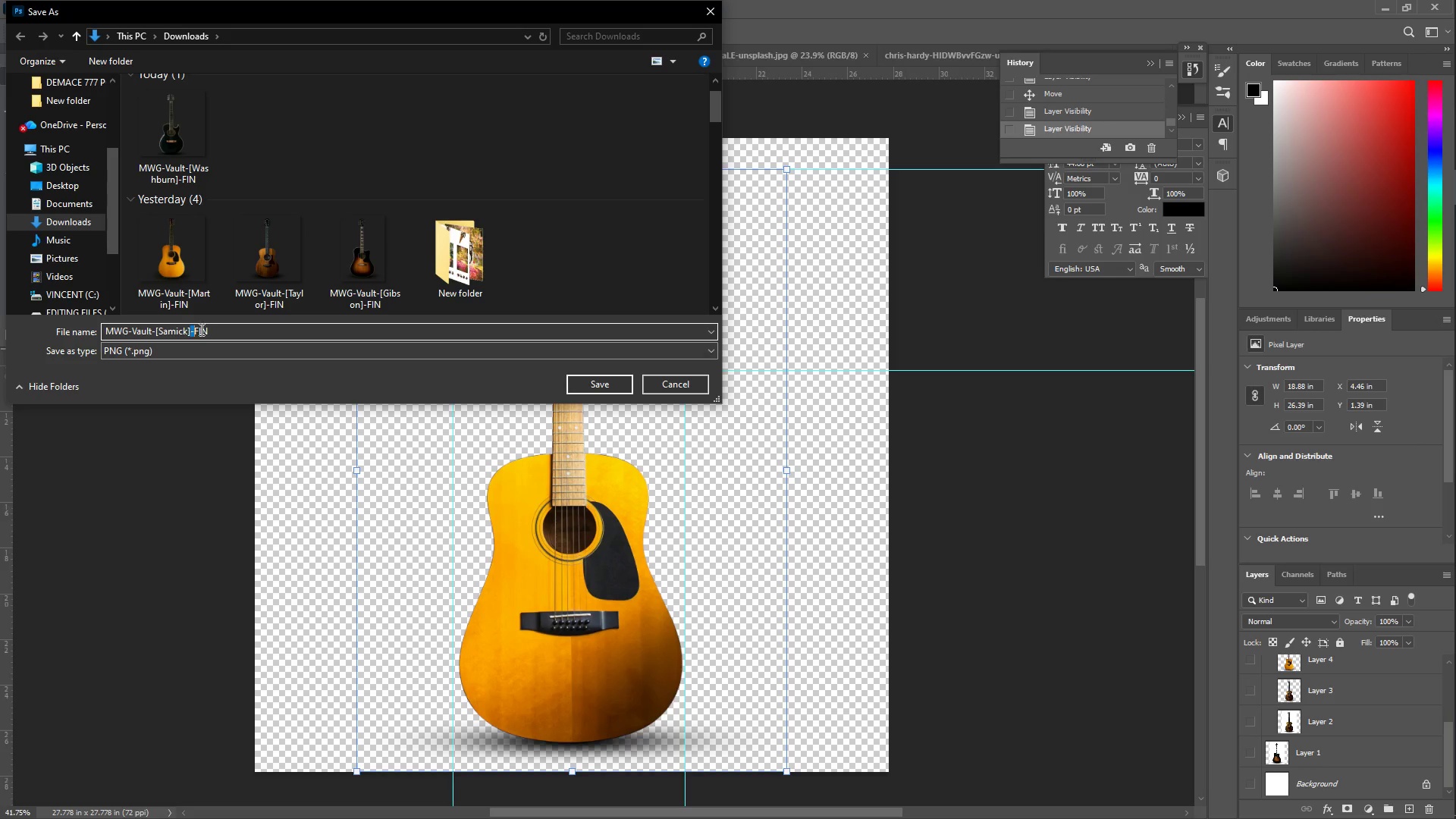 
left_click([196, 329])
 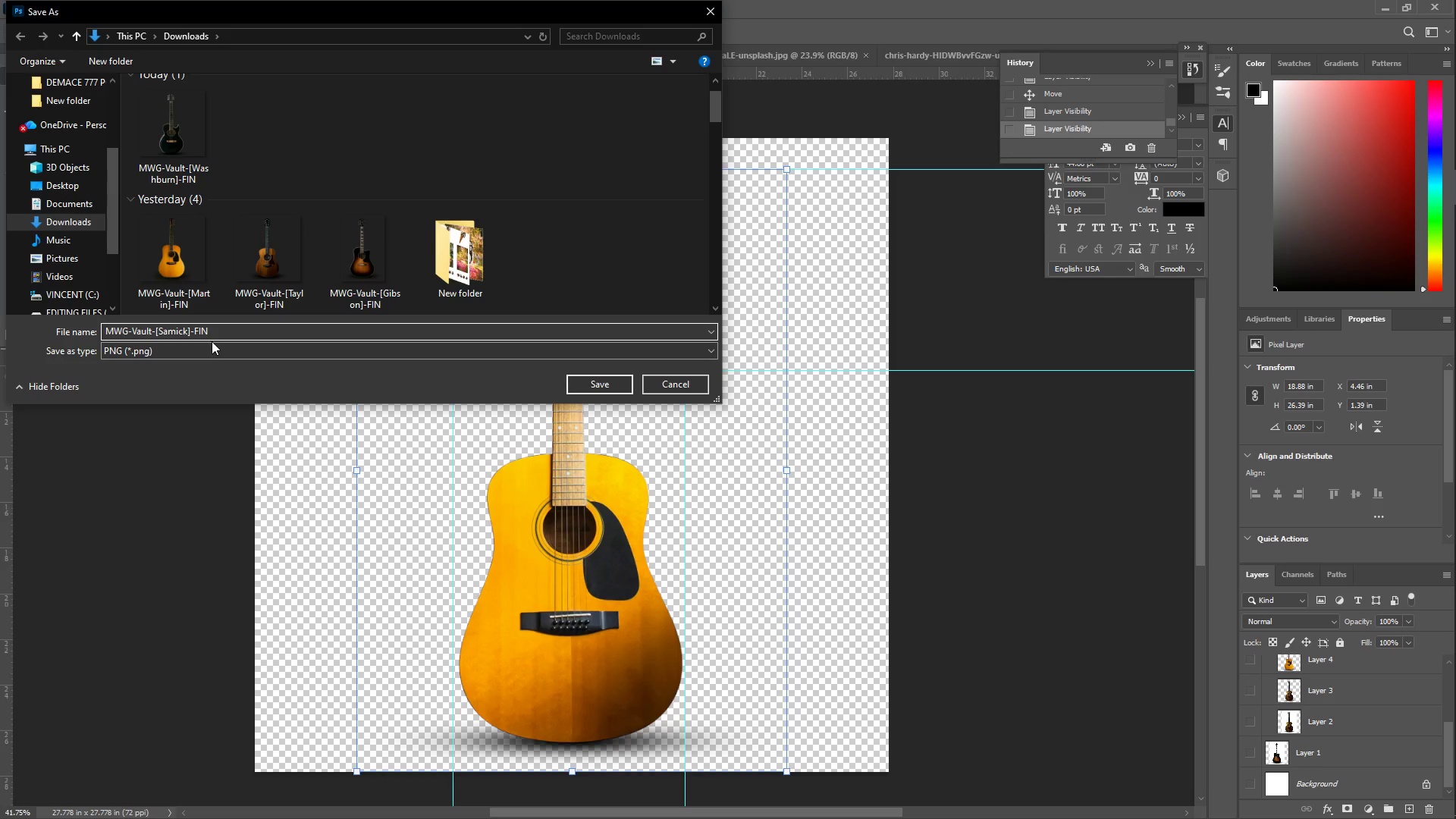 
key(CapsLock)
 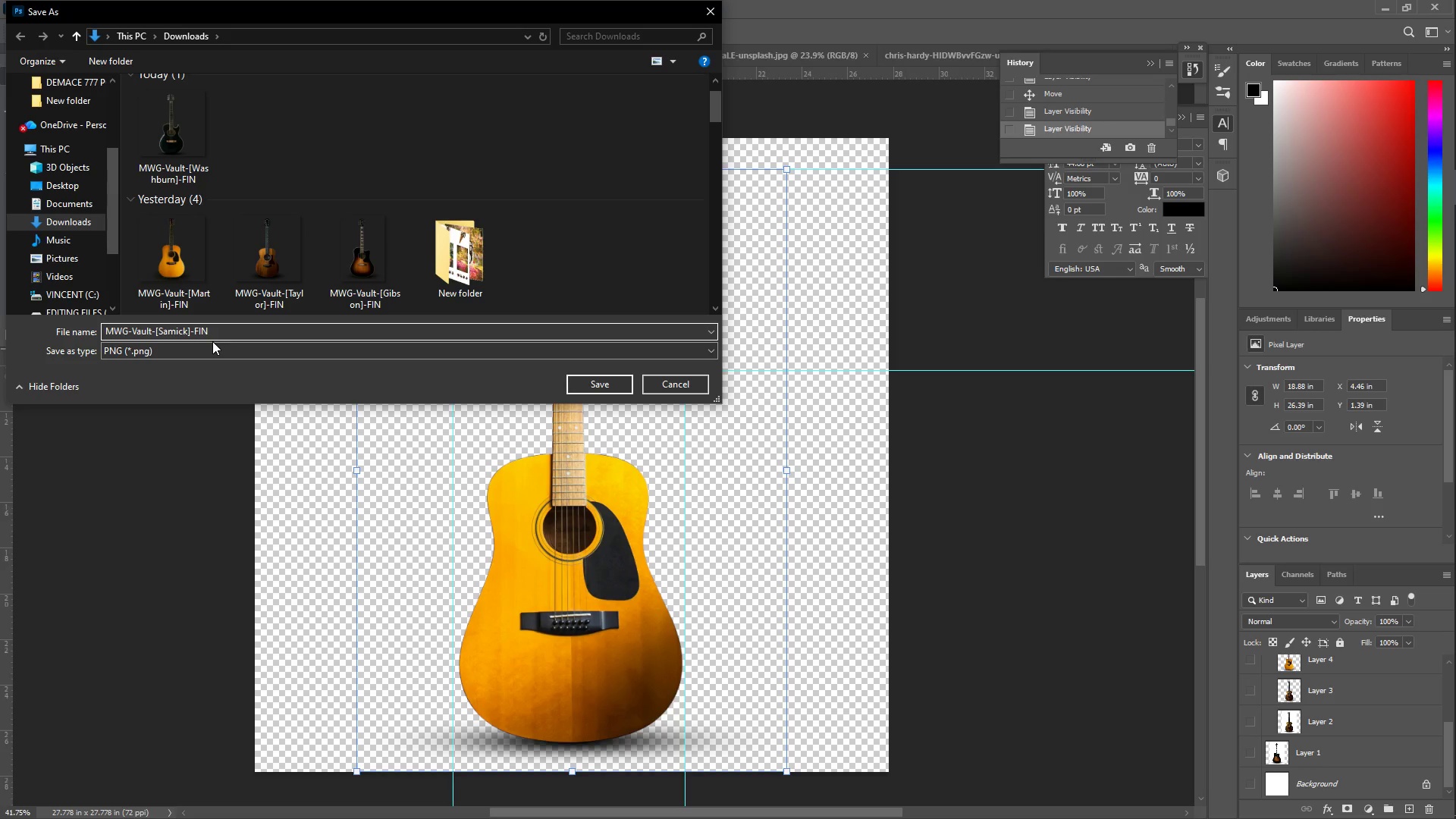 
type(FROM)
key(Backspace)
type(NT])
 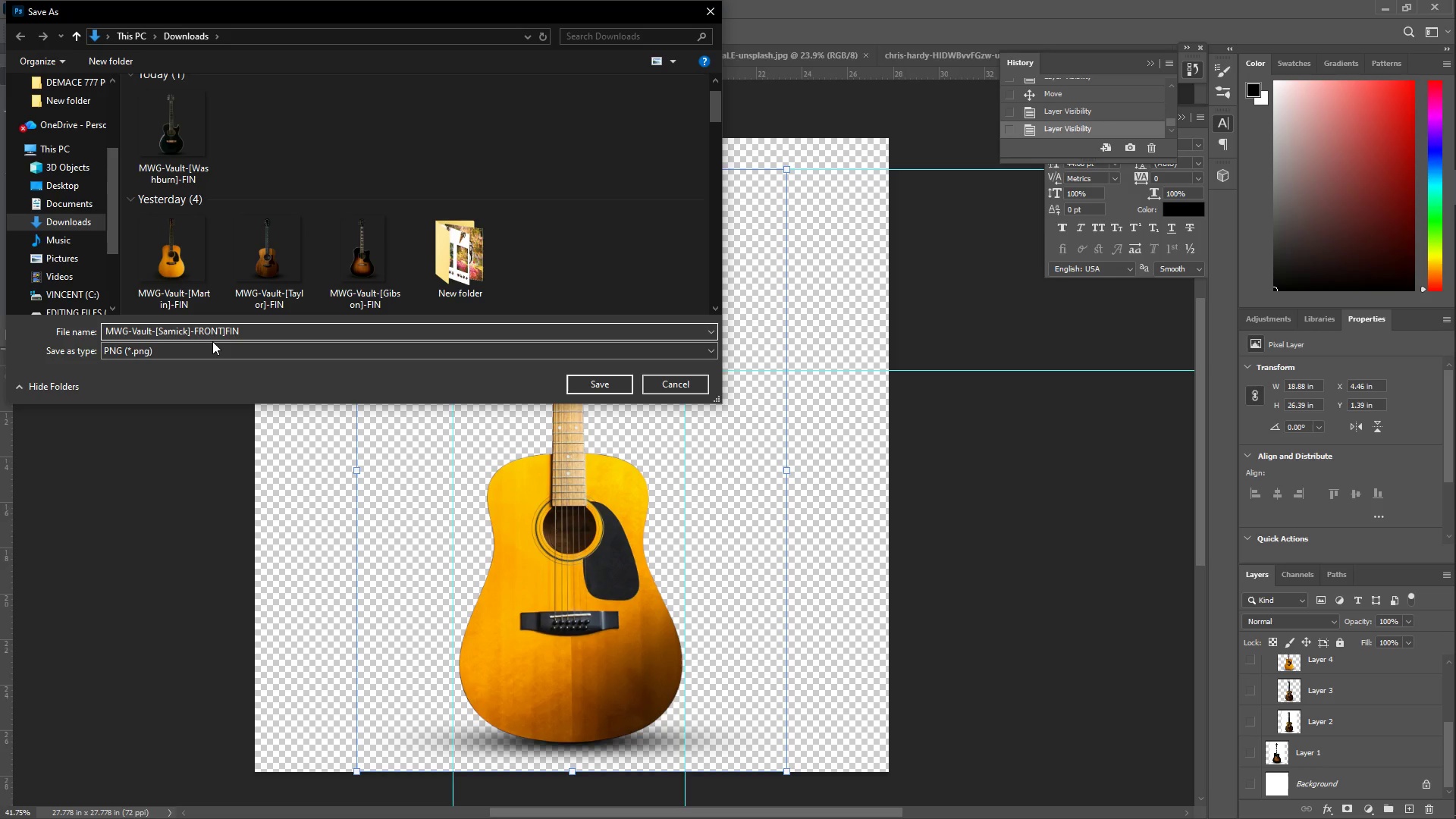 
wait(8.94)
 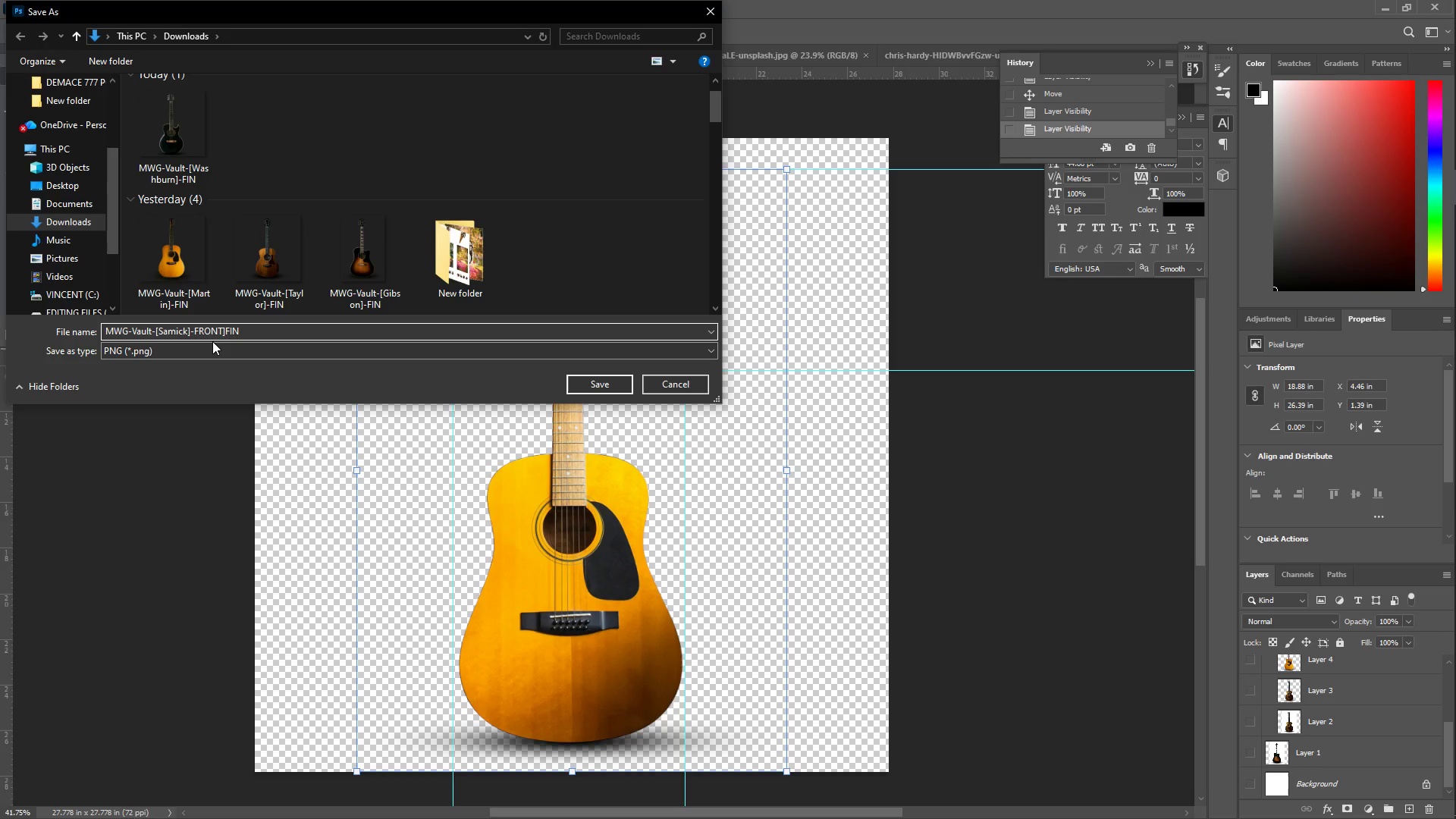 
key(BracketLeft)
 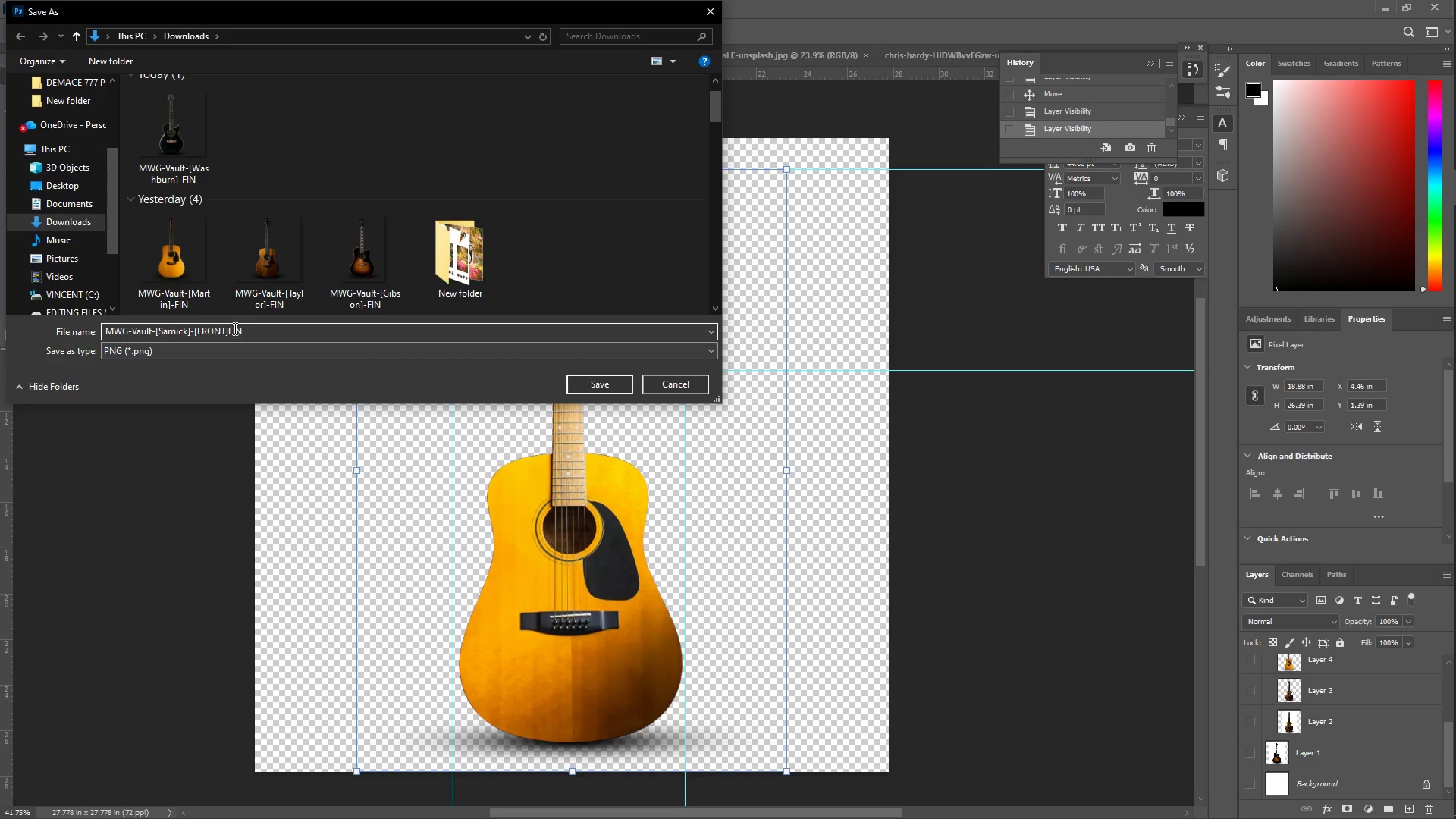 
left_click([228, 325])
 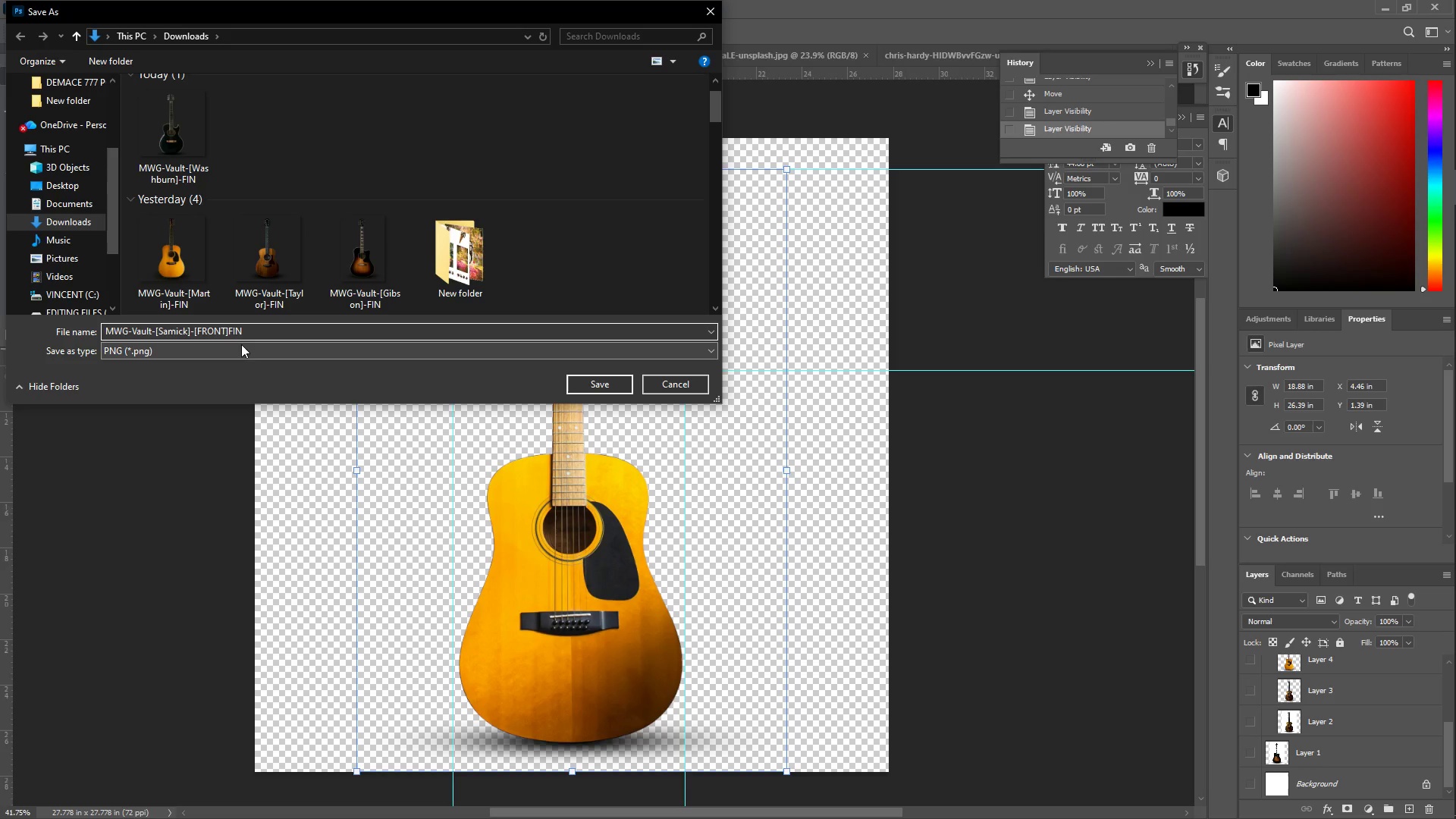 
key(Minus)
 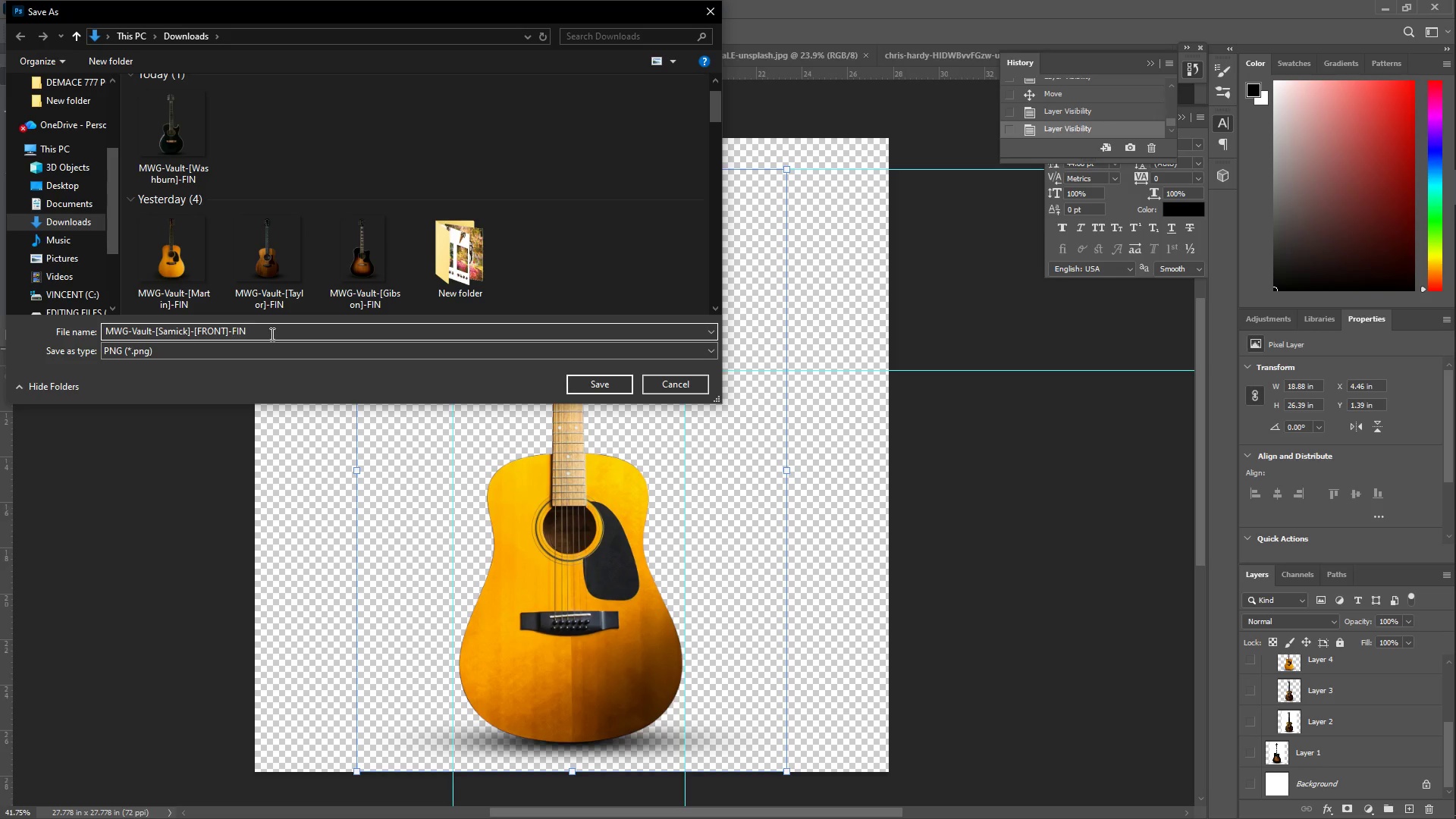 